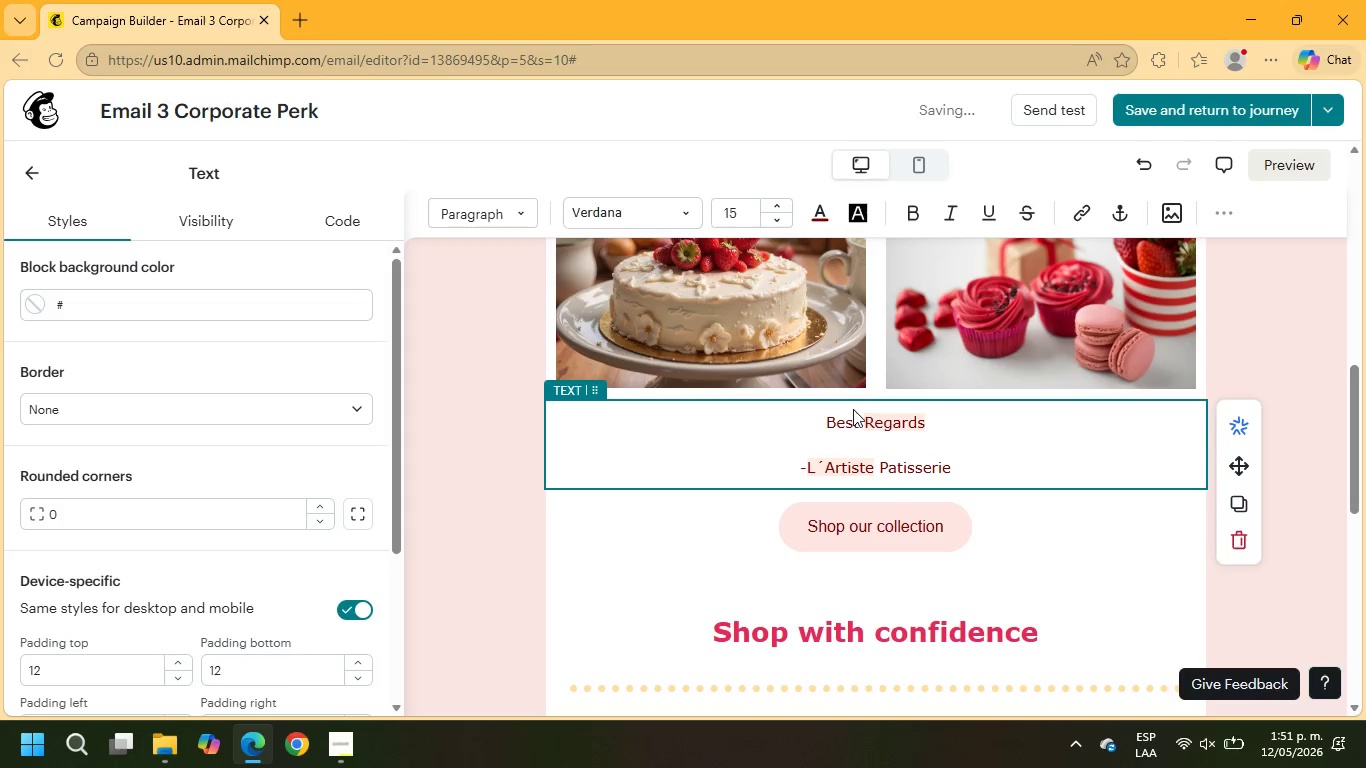 
left_click_drag(start_coordinate=[981, 473], to_coordinate=[803, 427])
 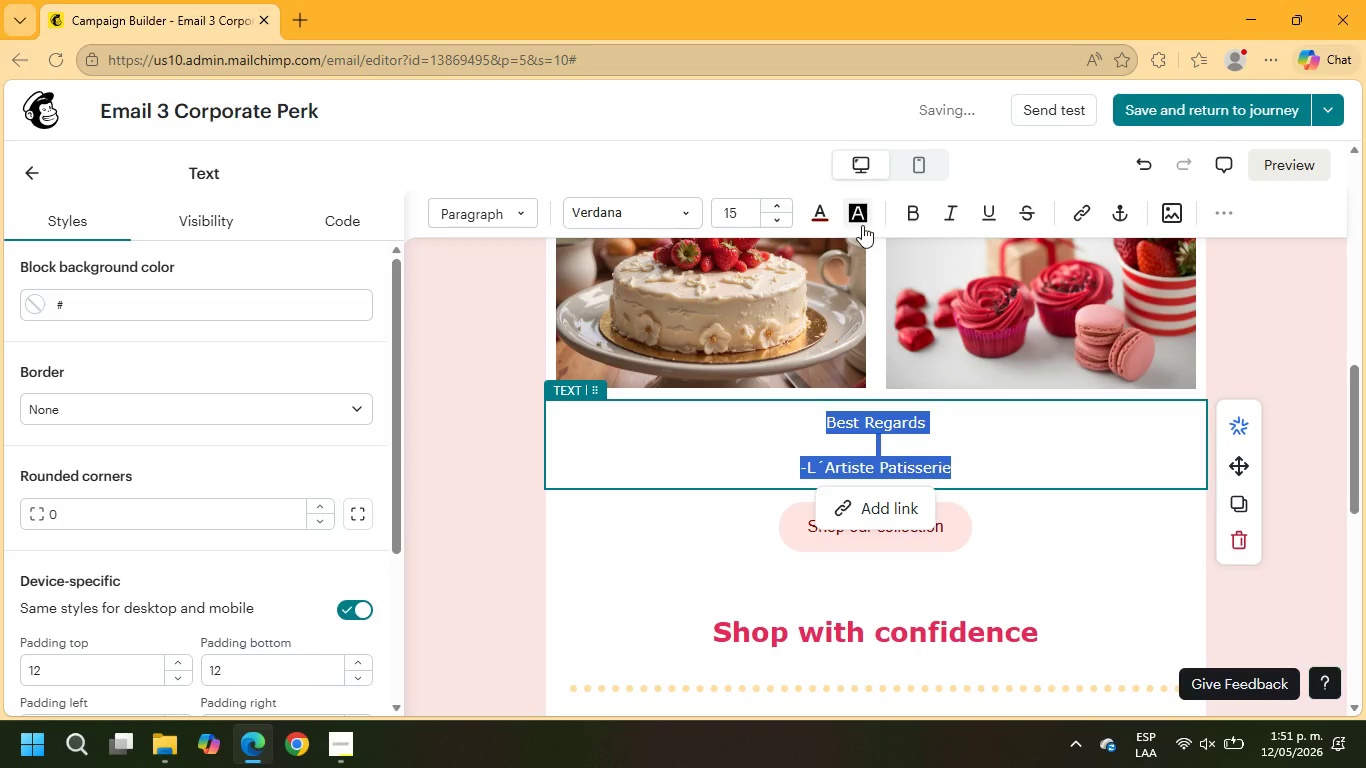 
left_click([908, 215])
 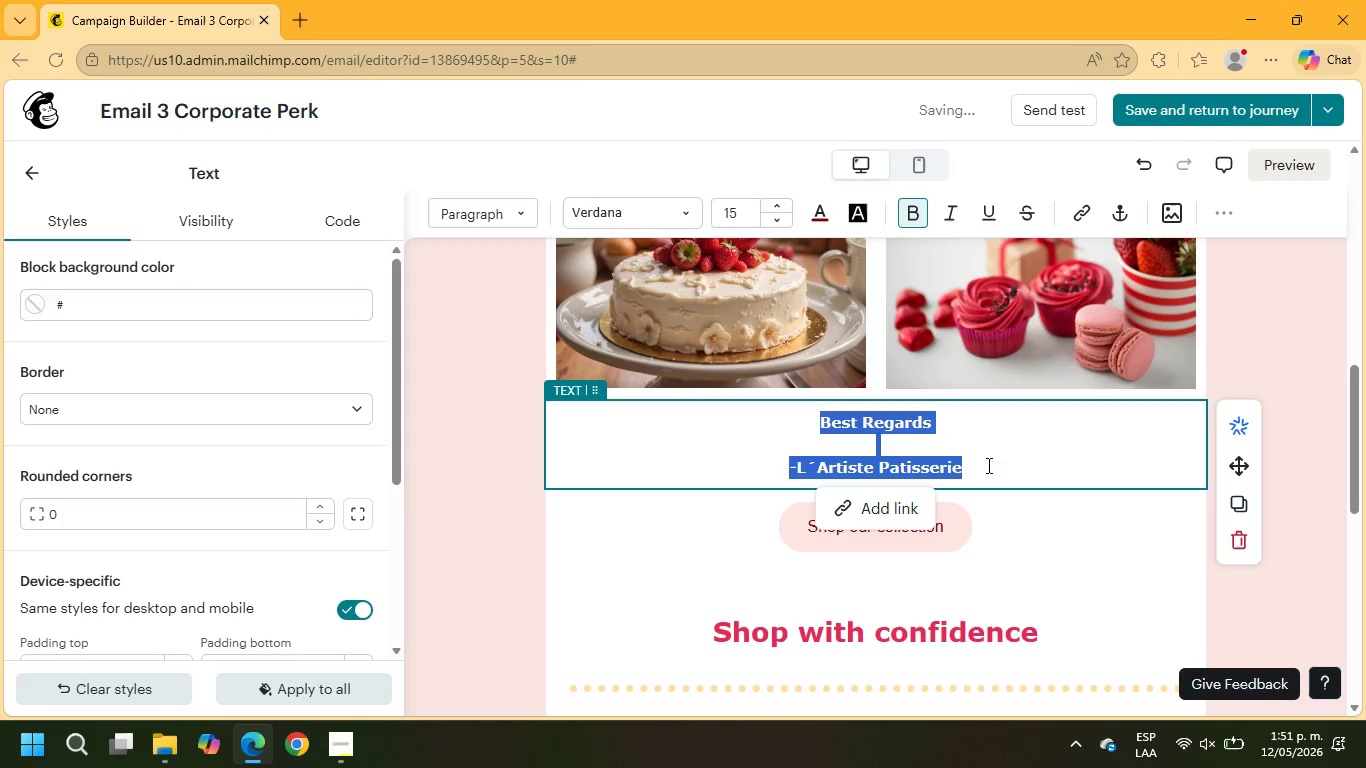 
double_click([987, 463])
 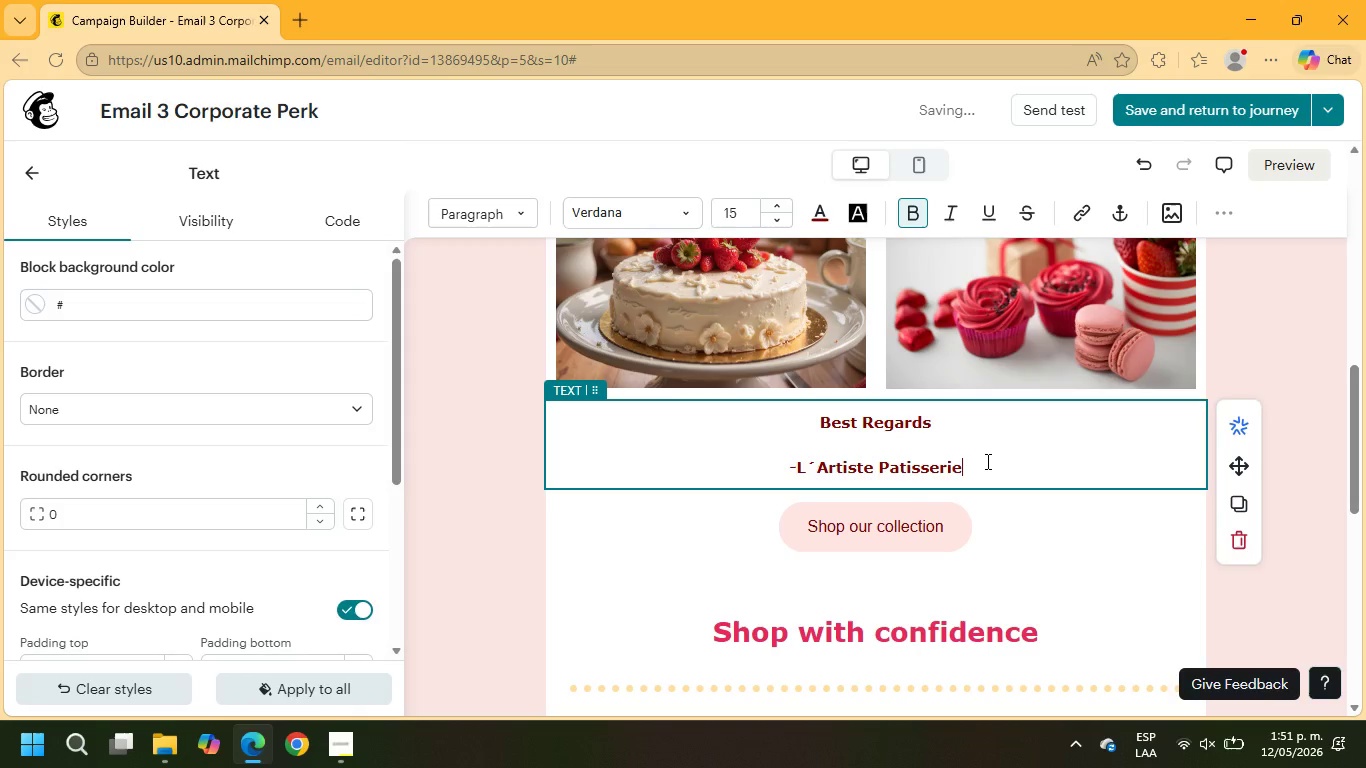 
type( Team)
 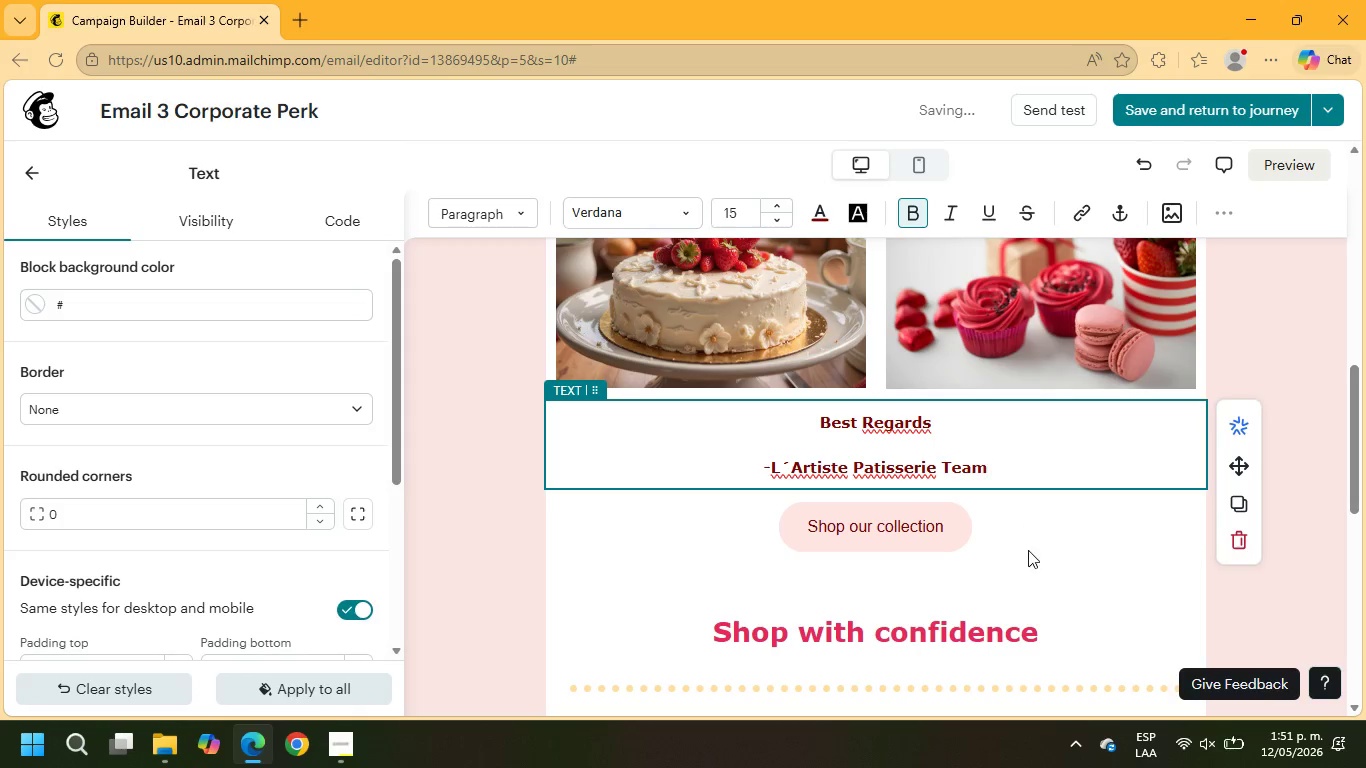 
scroll: coordinate [1036, 550], scroll_direction: up, amount: 9.0
 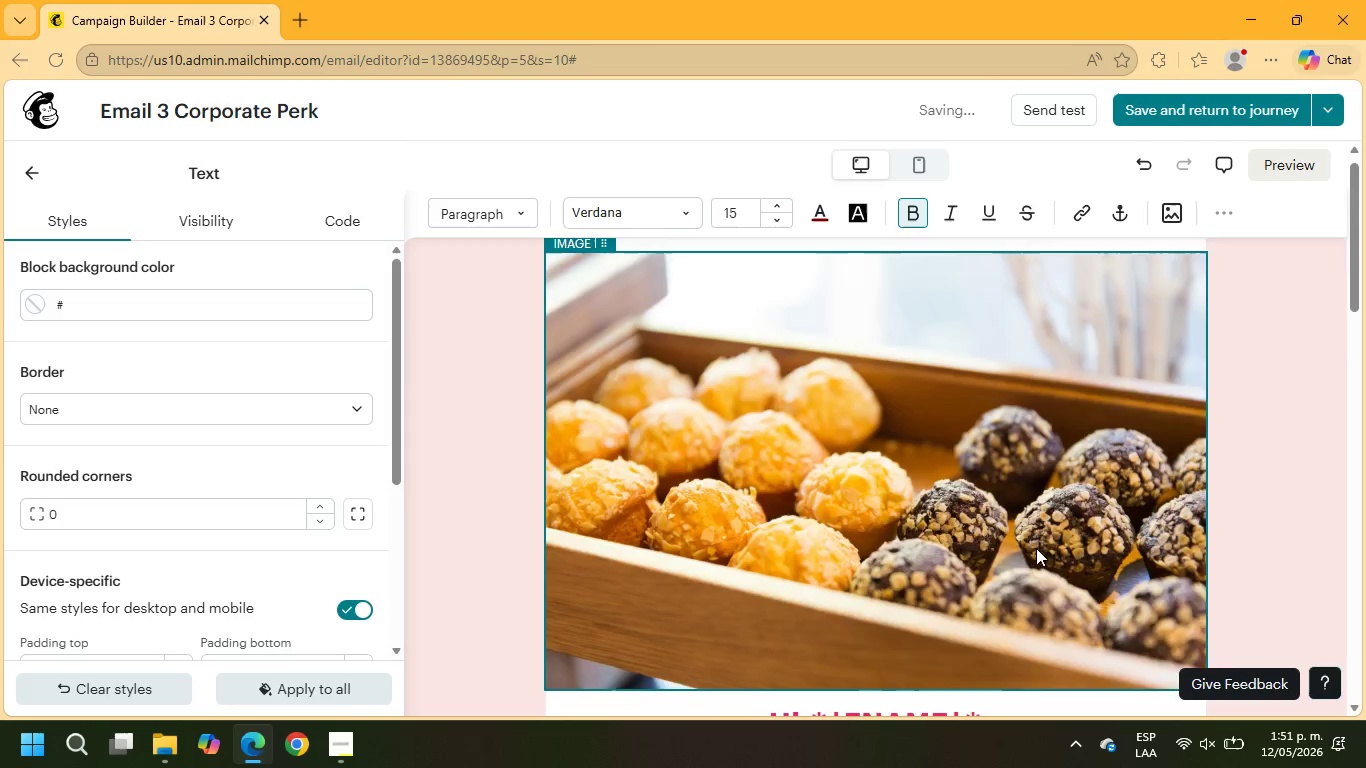 
scroll: coordinate [1035, 534], scroll_direction: down, amount: 11.0
 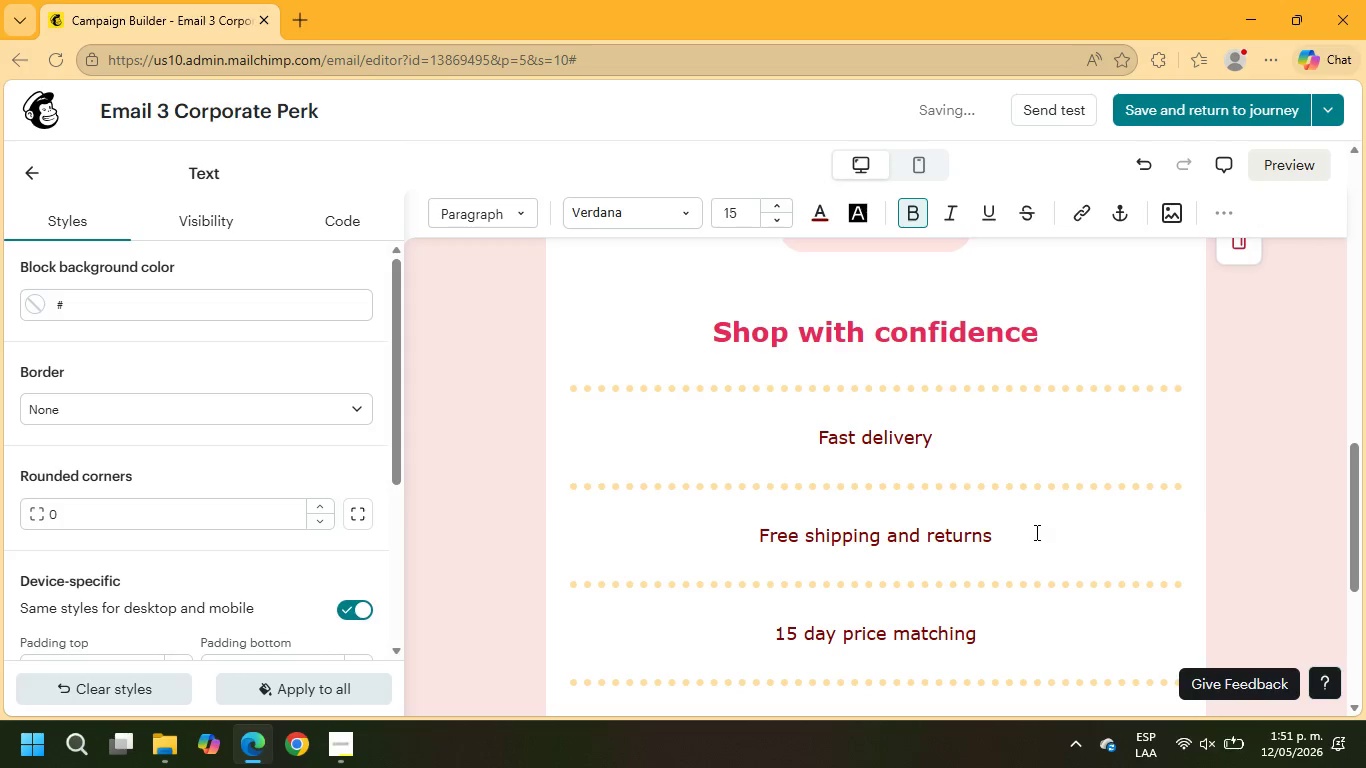 
scroll: coordinate [1035, 532], scroll_direction: up, amount: 1.0
 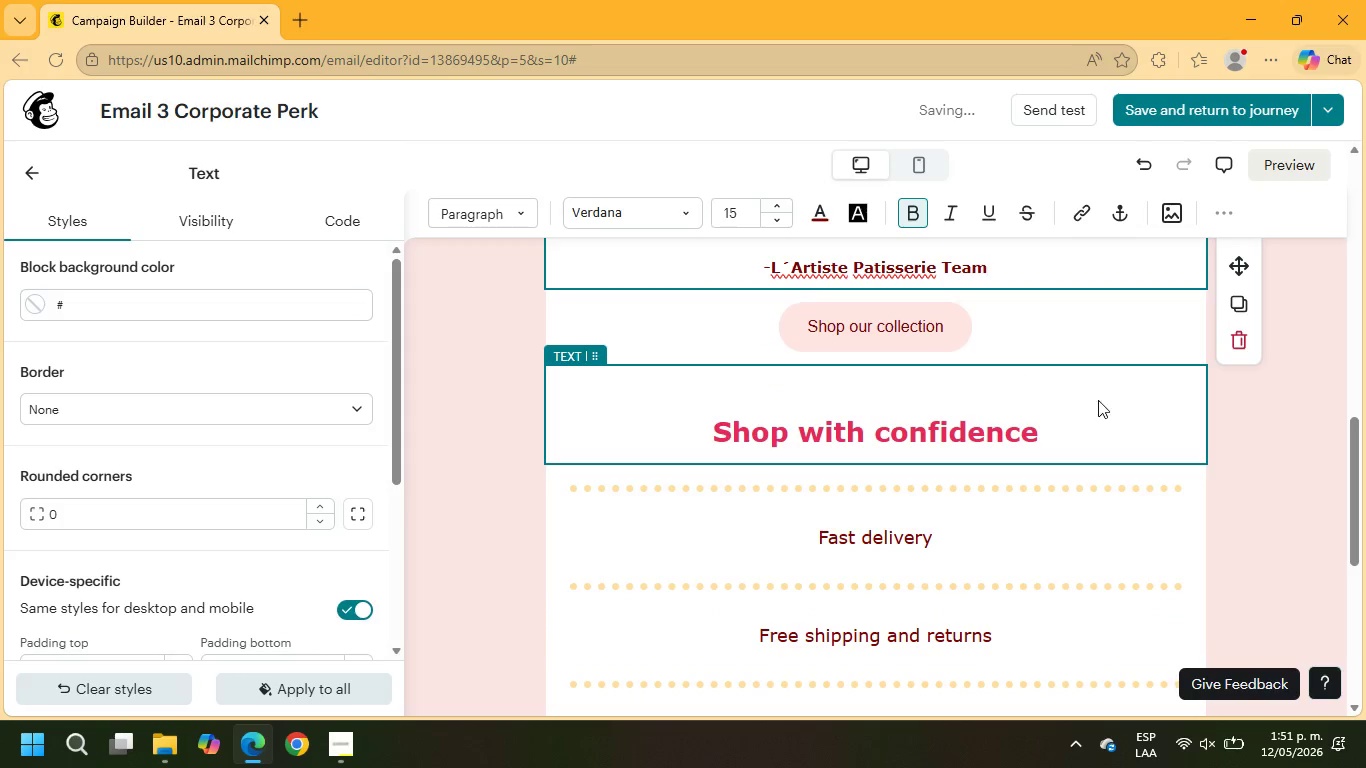 
left_click([1100, 381])
 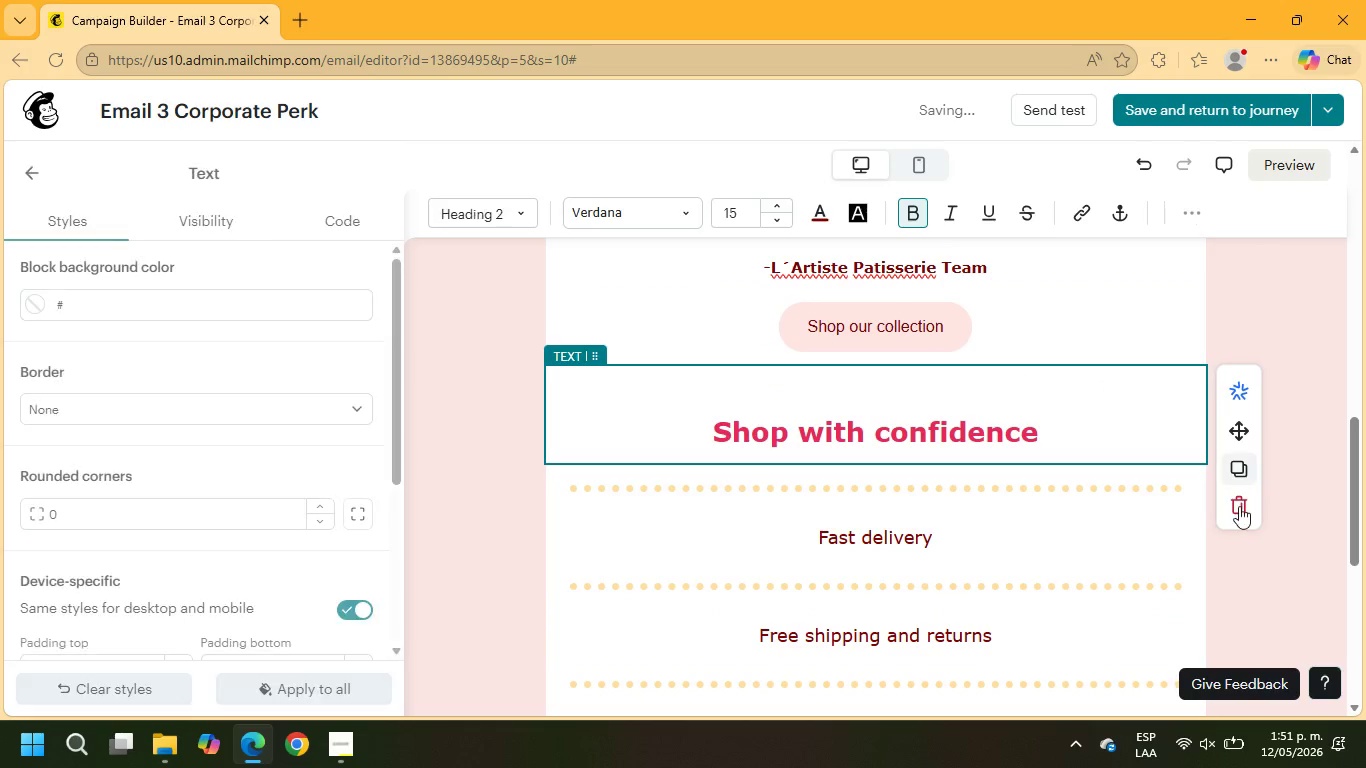 
left_click([1239, 506])
 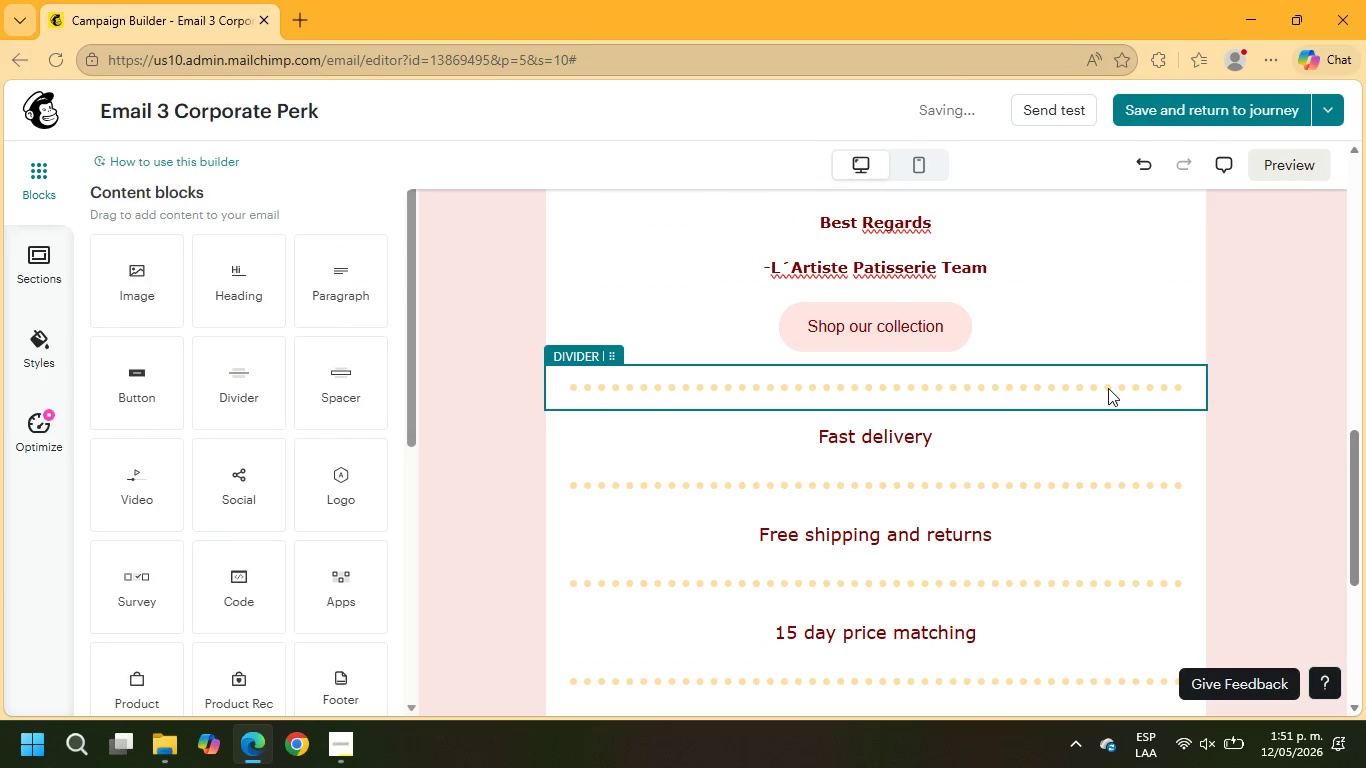 
left_click([1048, 438])
 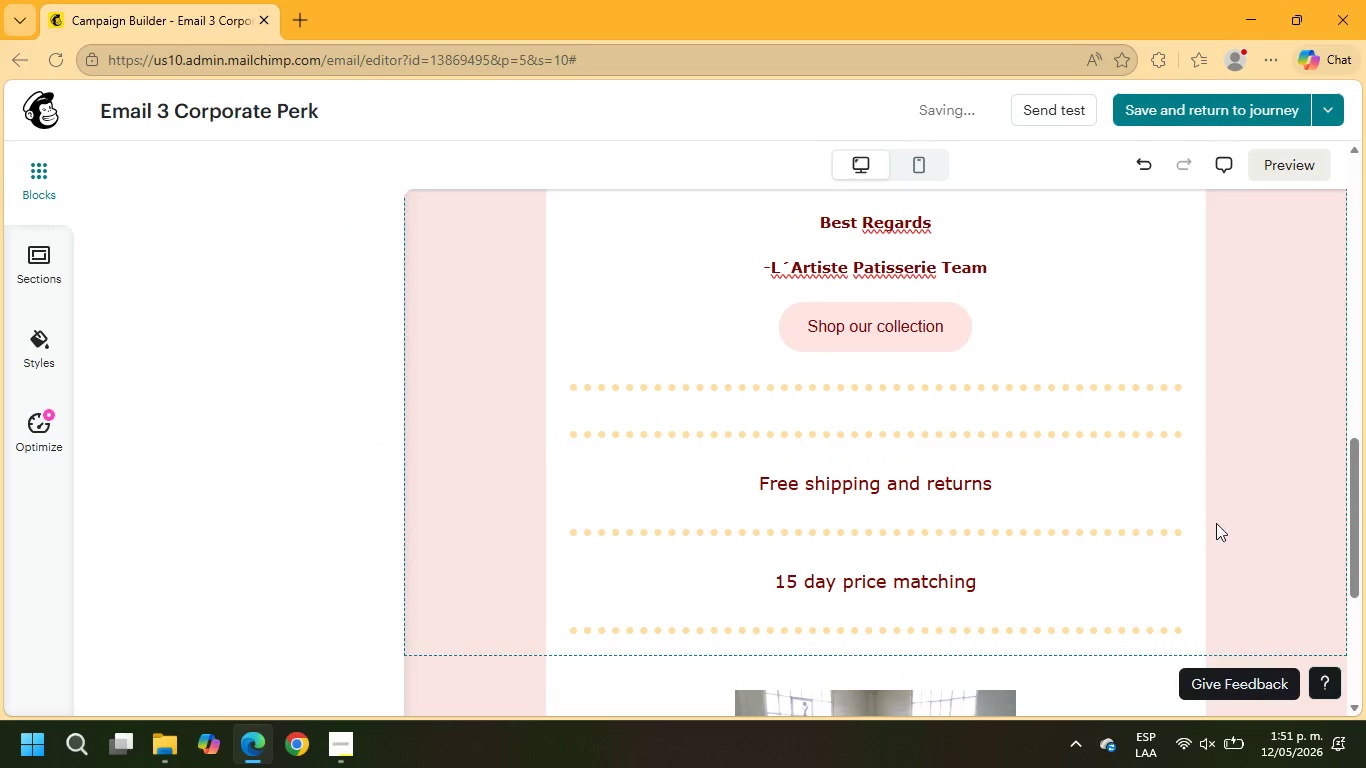 
left_click([1154, 440])
 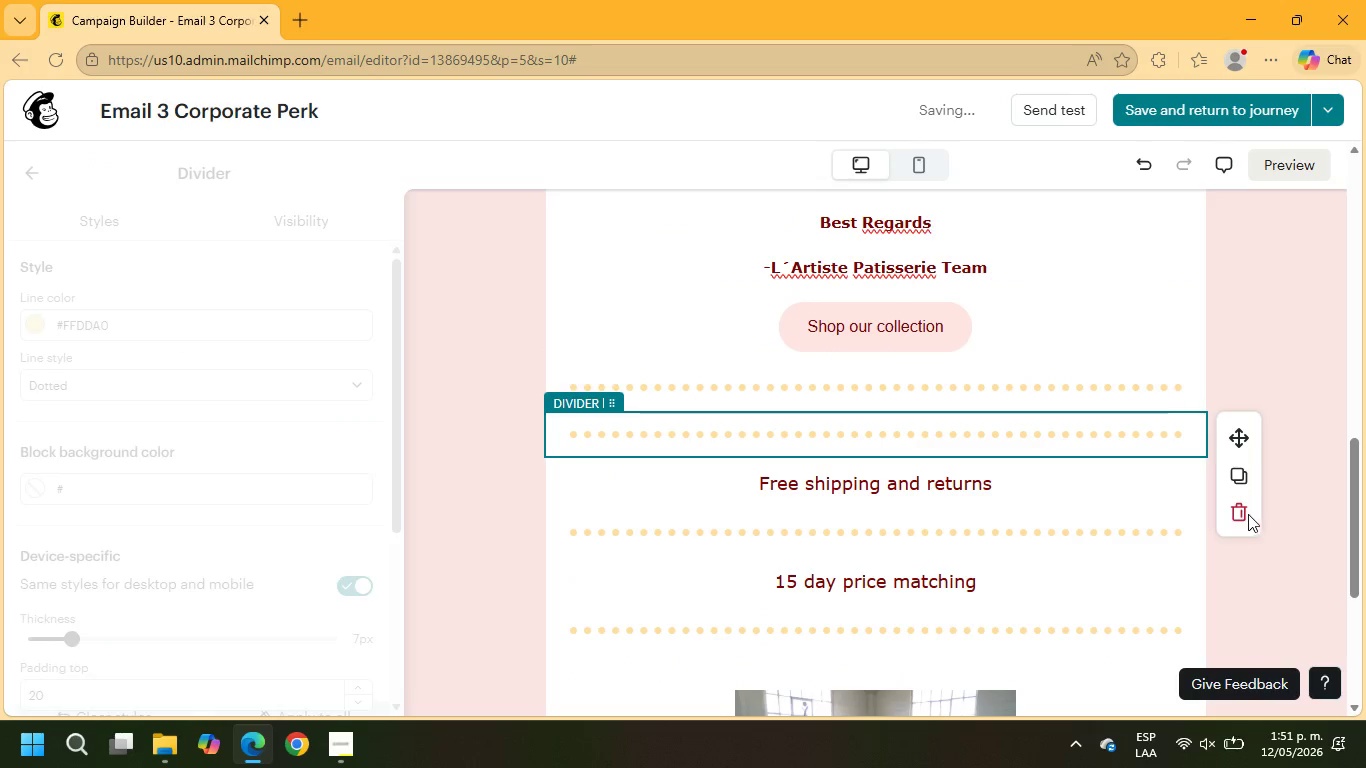 
left_click([1237, 512])
 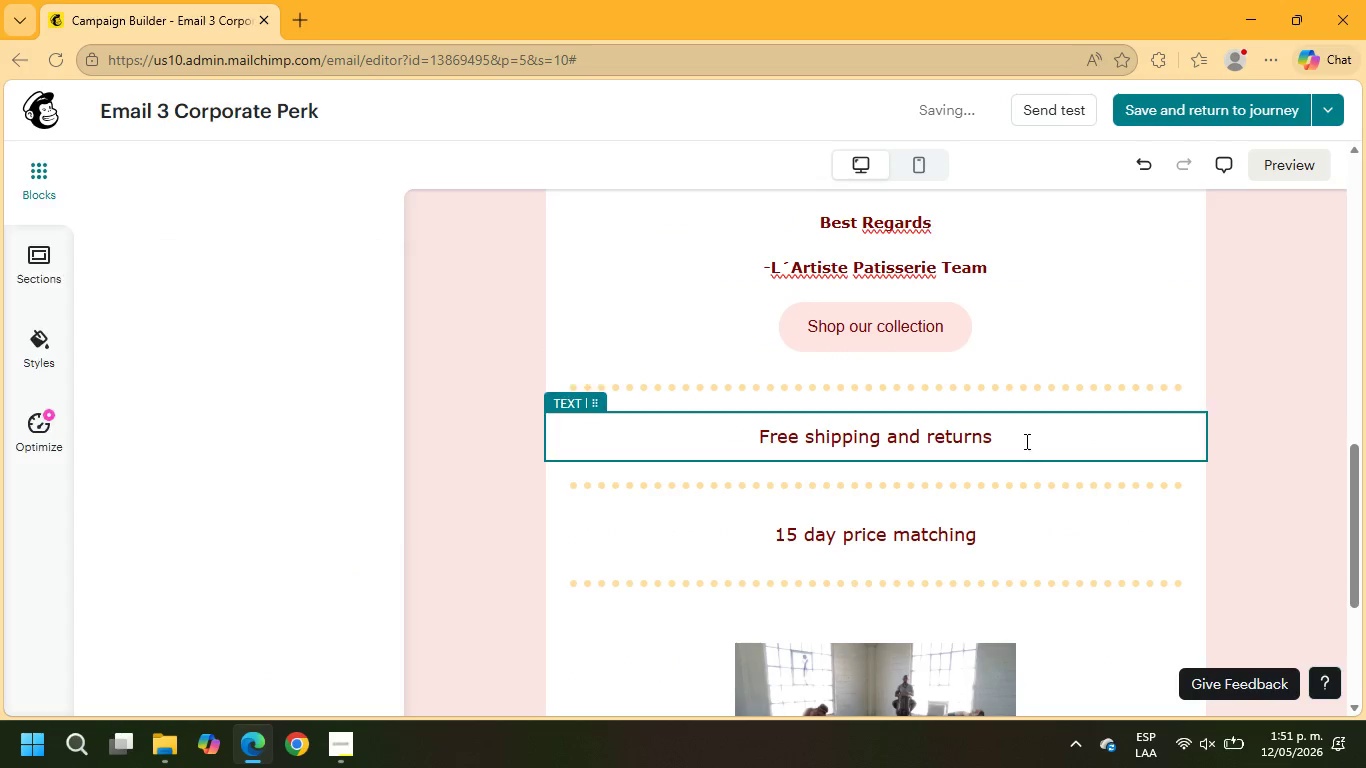 
left_click([997, 432])
 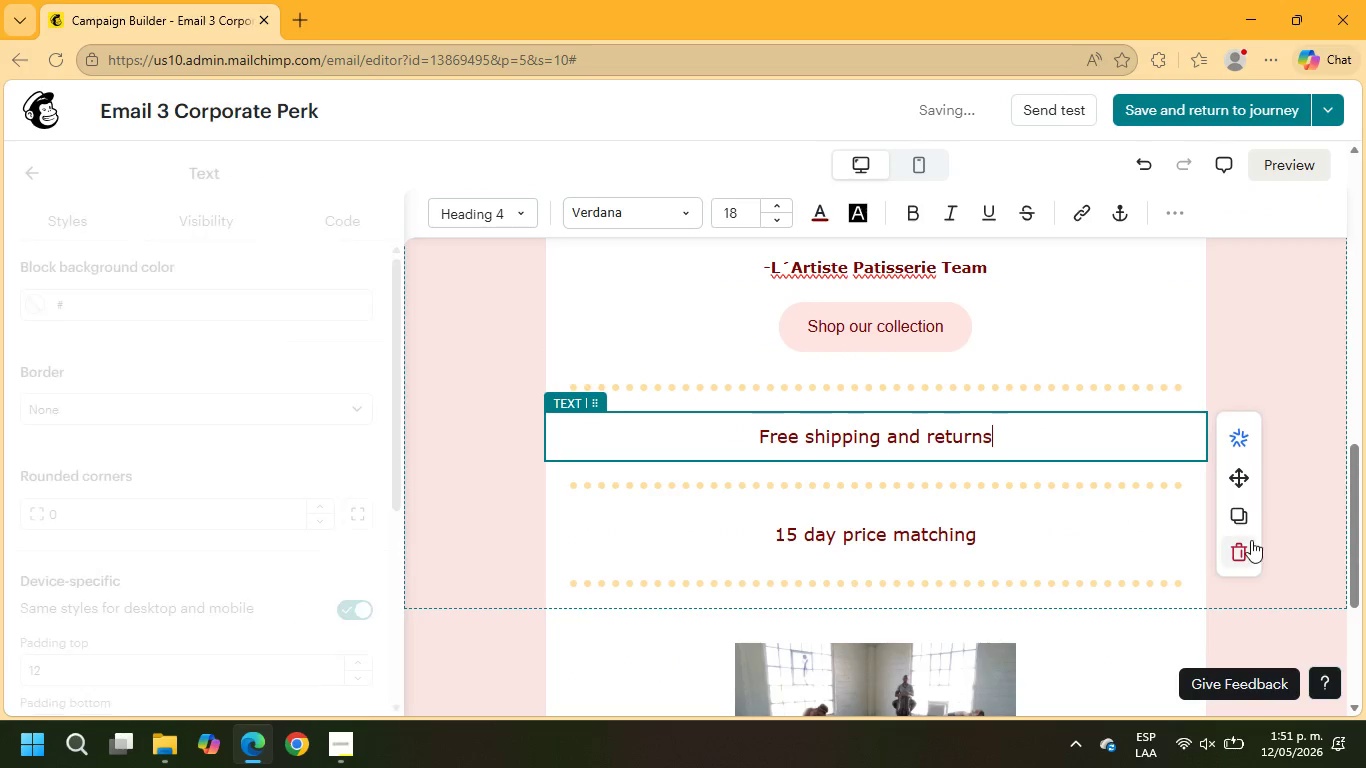 
left_click([1250, 548])
 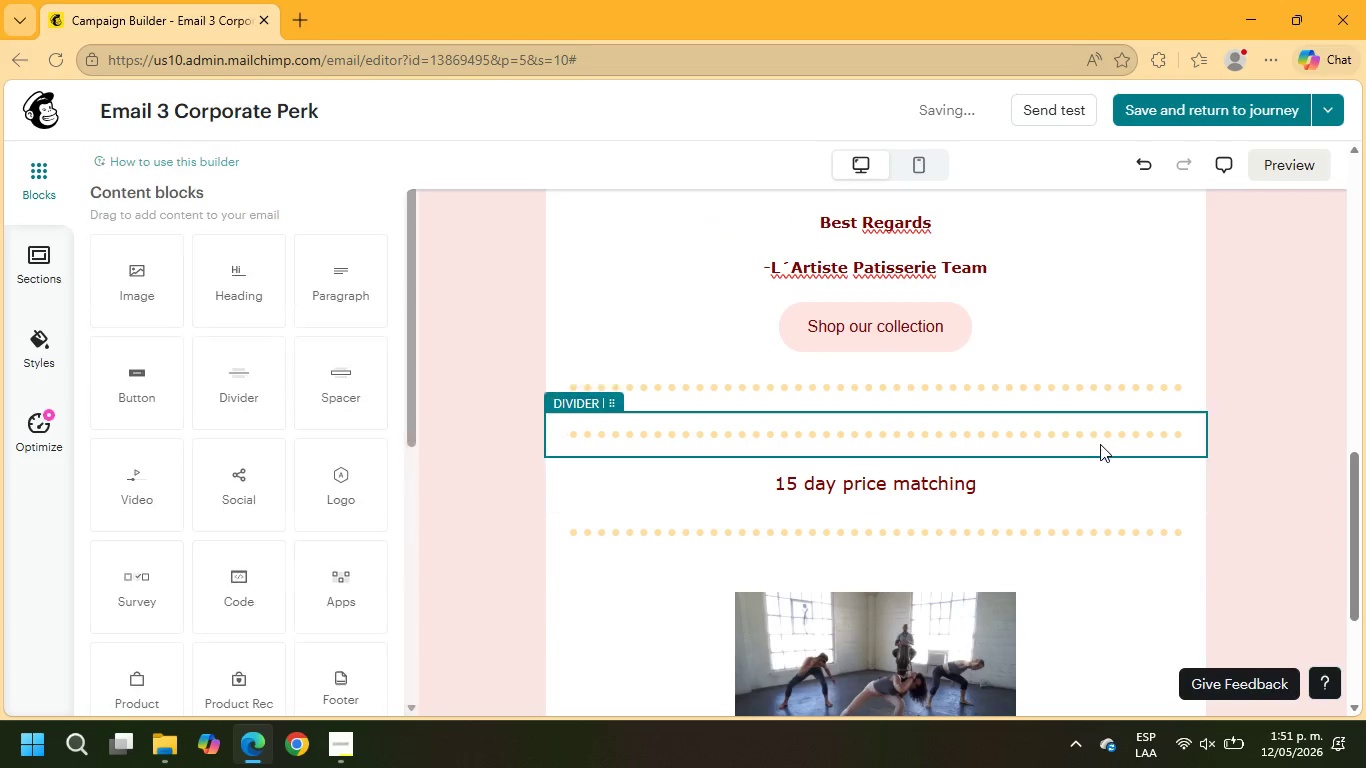 
left_click([1092, 438])
 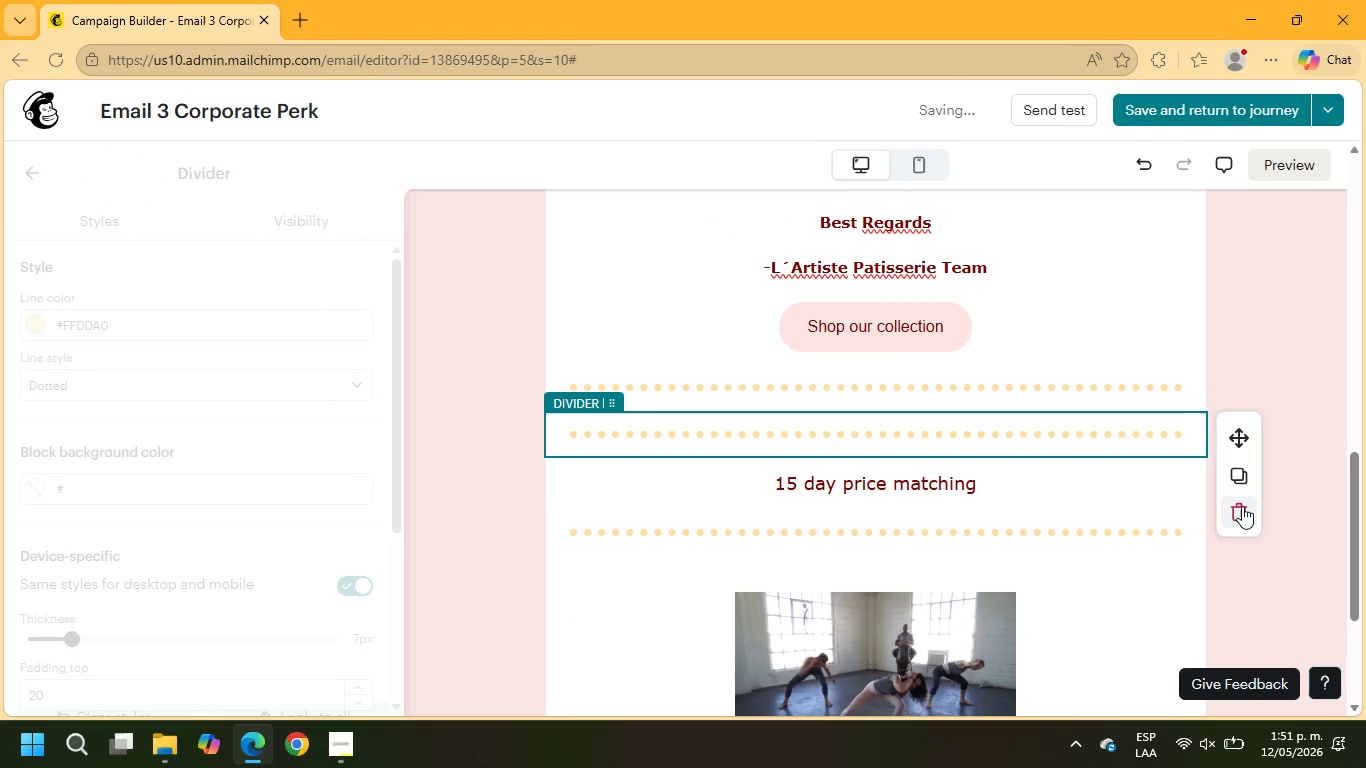 
left_click([1242, 506])
 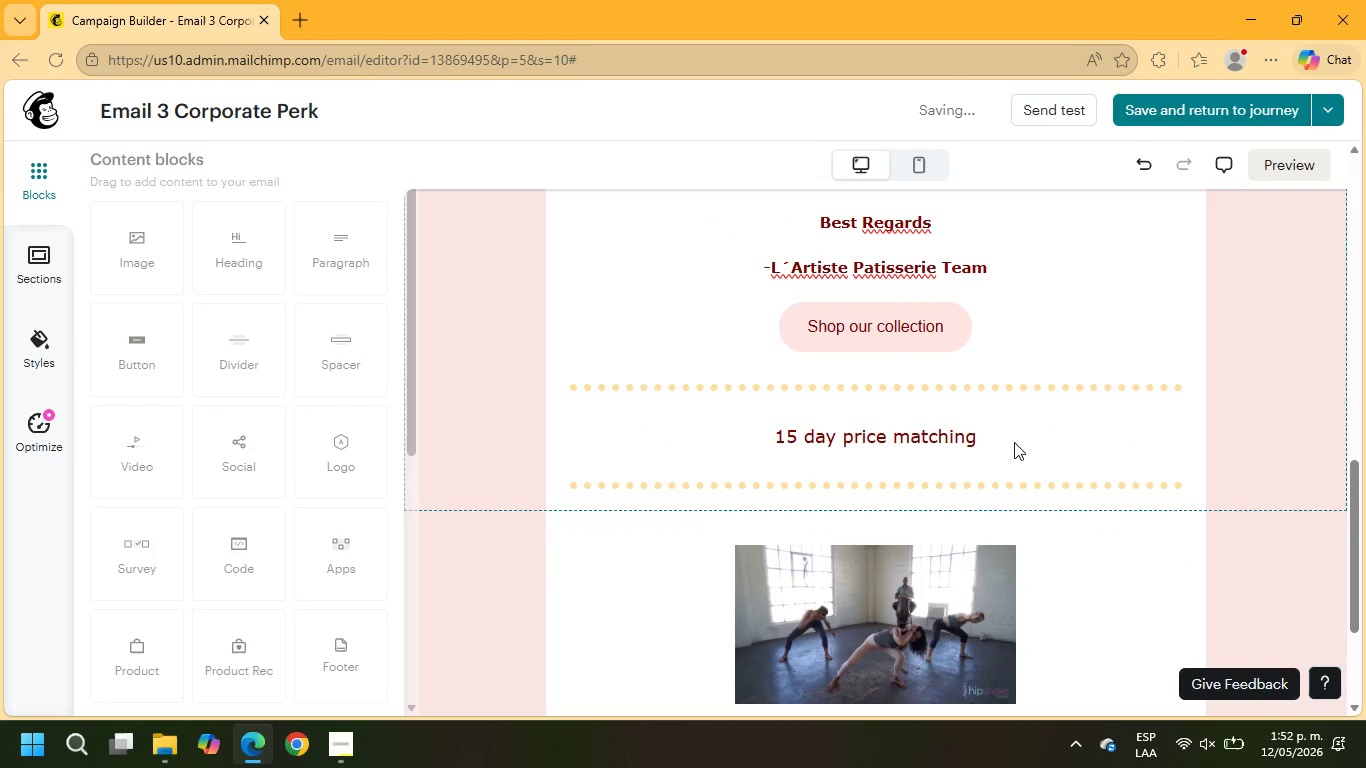 
left_click([967, 429])
 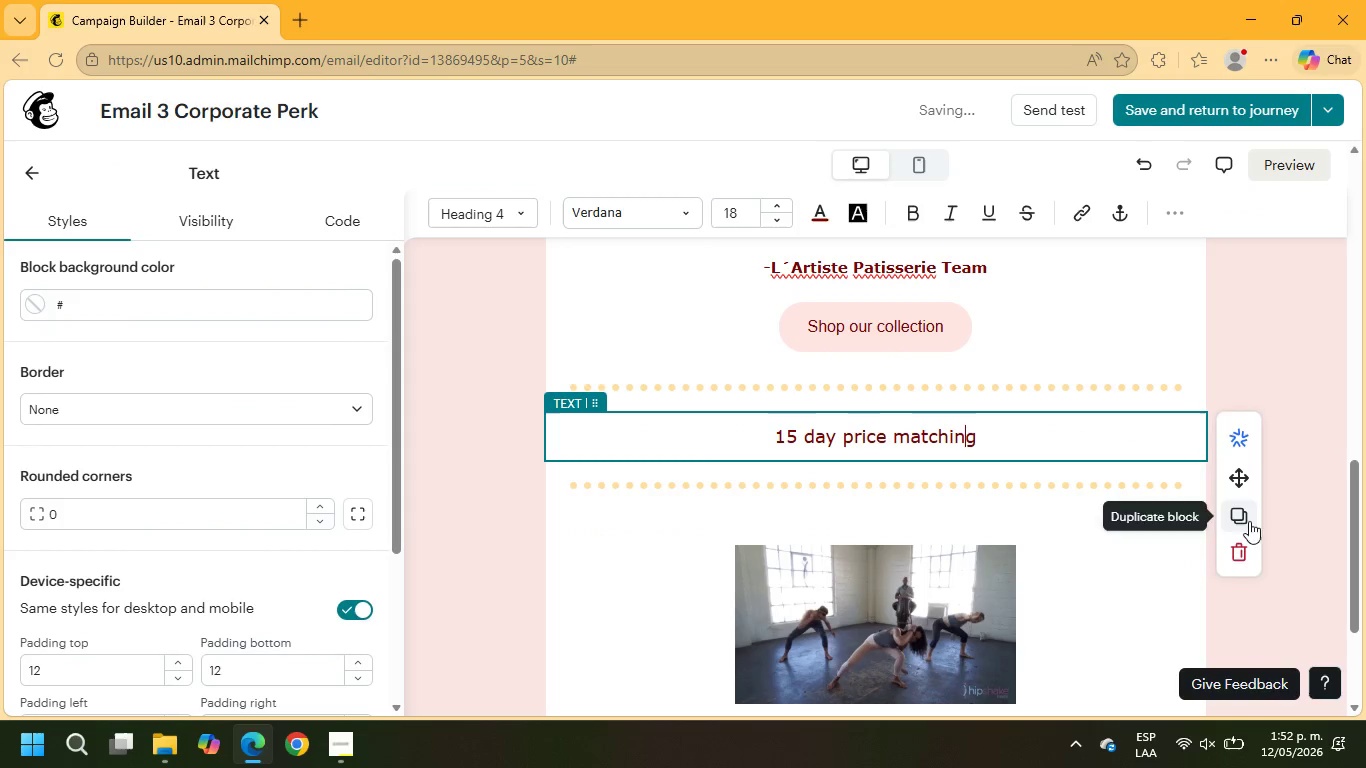 
left_click([1243, 549])
 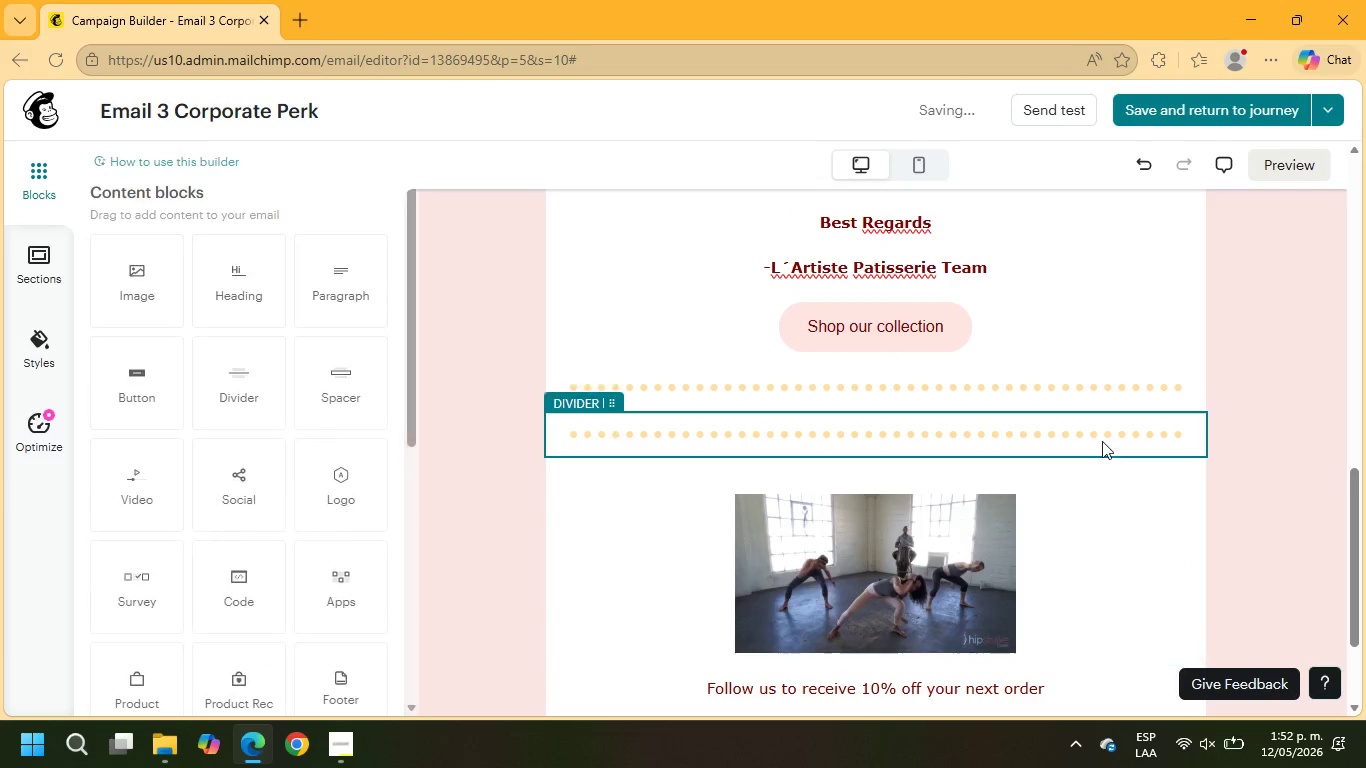 
left_click([1093, 431])
 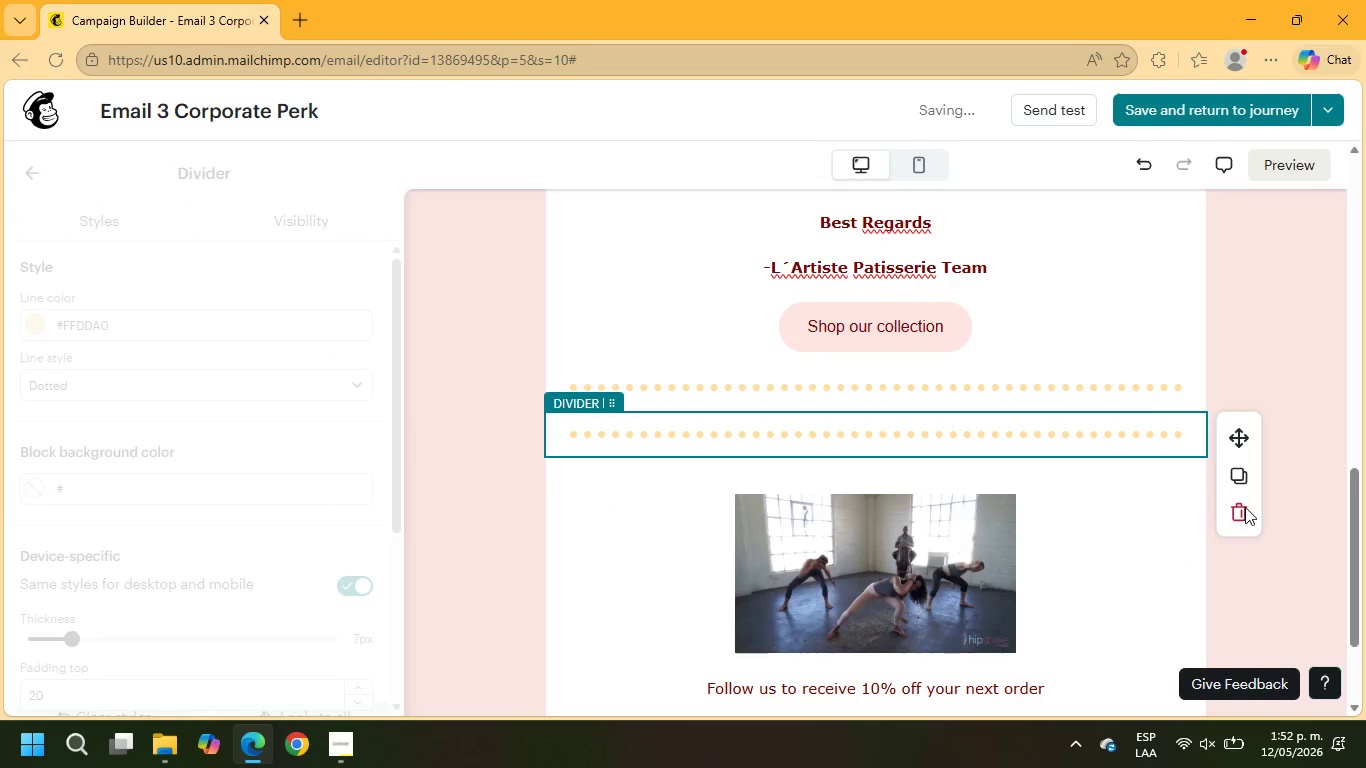 
left_click([1245, 507])
 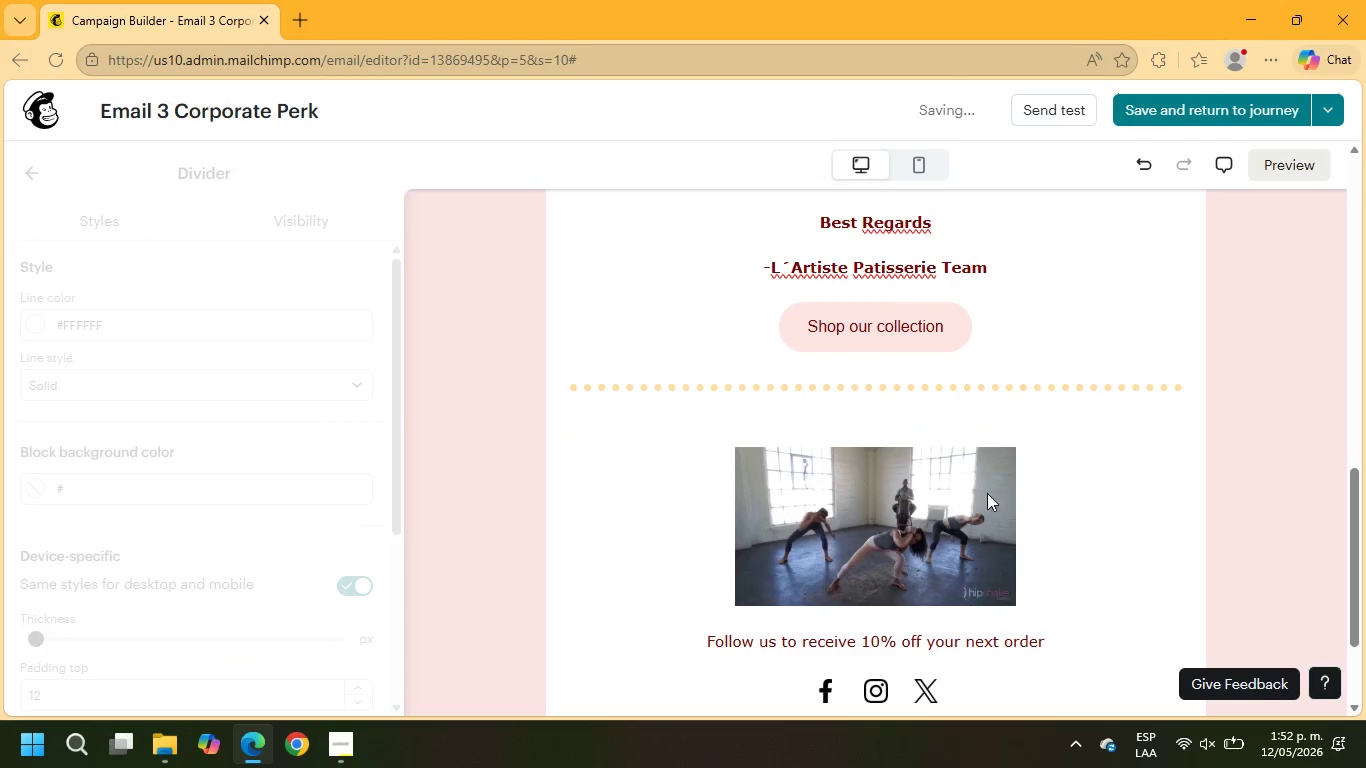 
left_click([970, 492])
 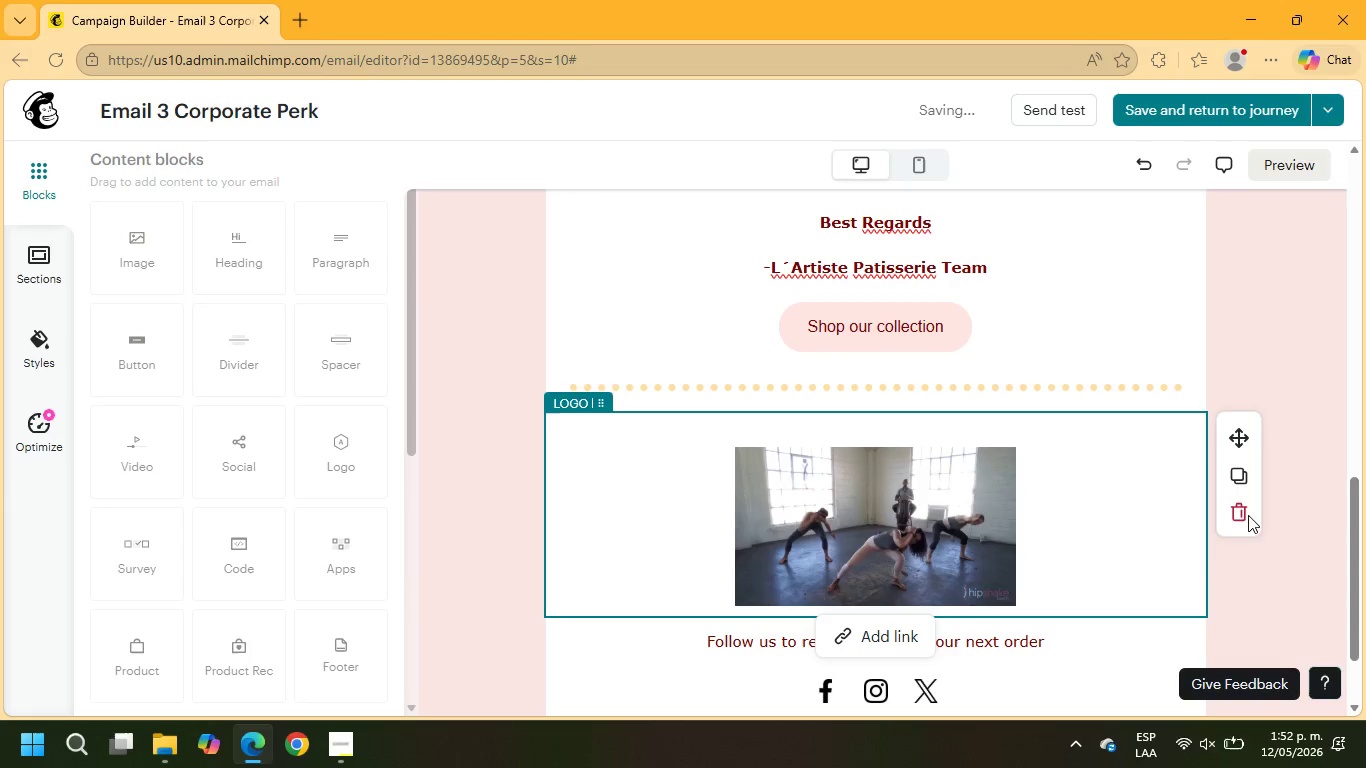 
left_click([1244, 511])
 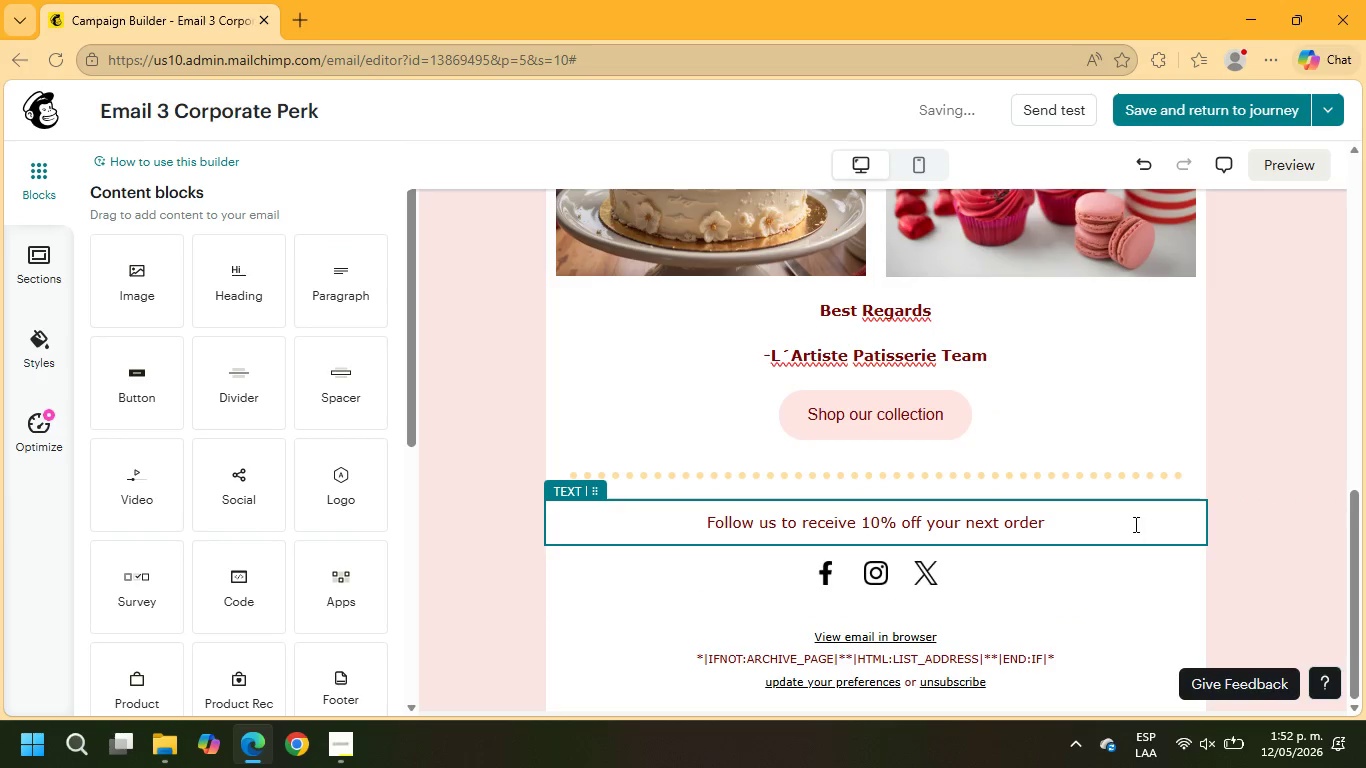 
scroll: coordinate [1124, 525], scroll_direction: up, amount: 1.0
 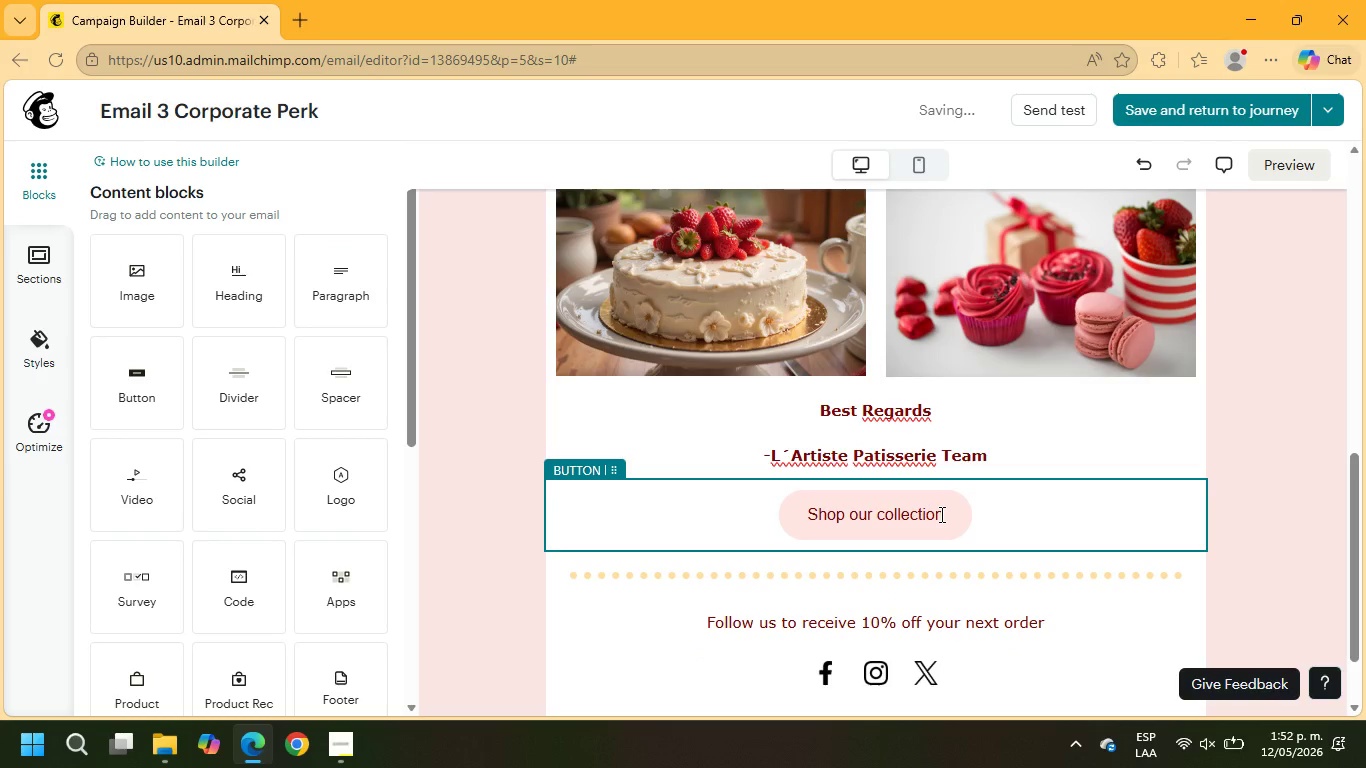 
left_click_drag(start_coordinate=[942, 515], to_coordinate=[777, 524])
 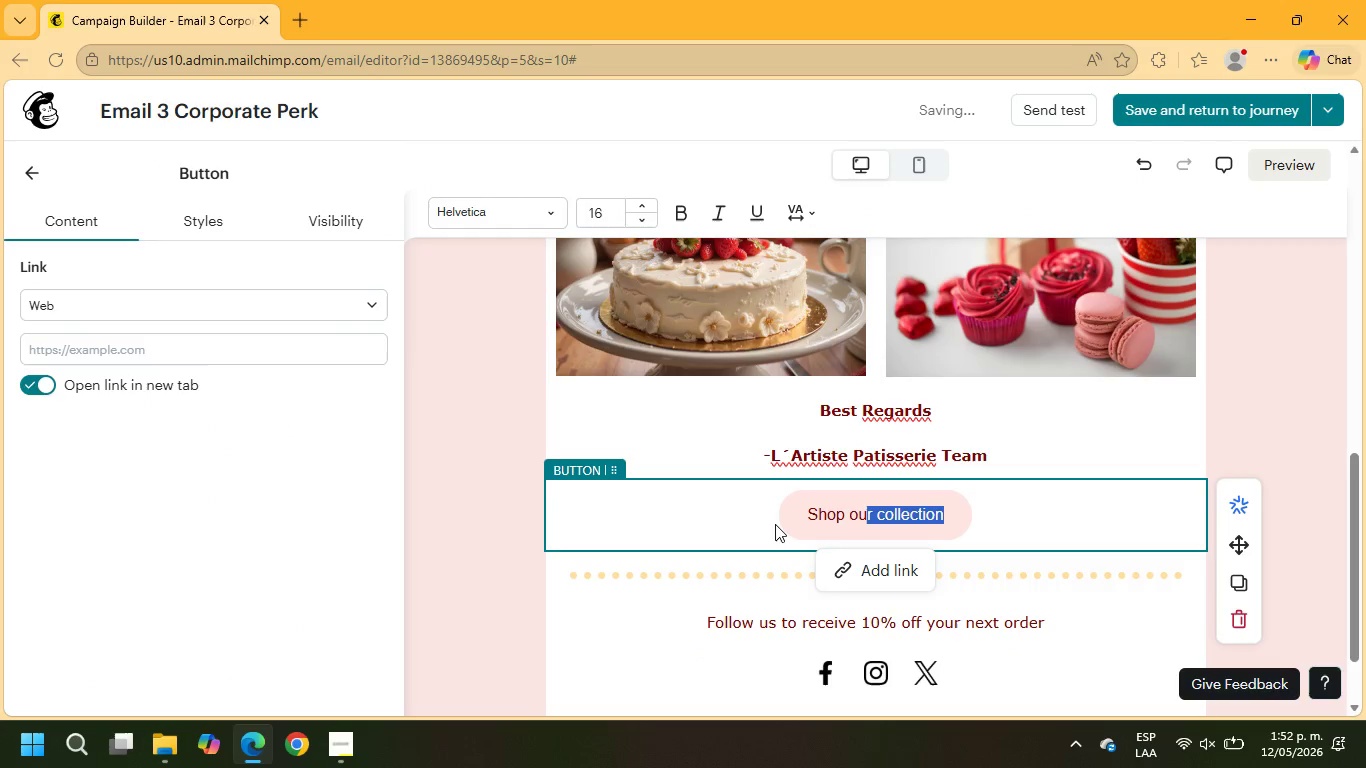 
type(Schedule)
key(Backspace)
key(Backspace)
key(Backspace)
key(Backspace)
key(Backspace)
key(Backspace)
key(Backspace)
key(Backspace)
key(Backspace)
key(Backspace)
key(Backspace)
key(Backspace)
key(Backspace)
key(Backspace)
type(chedule here)
 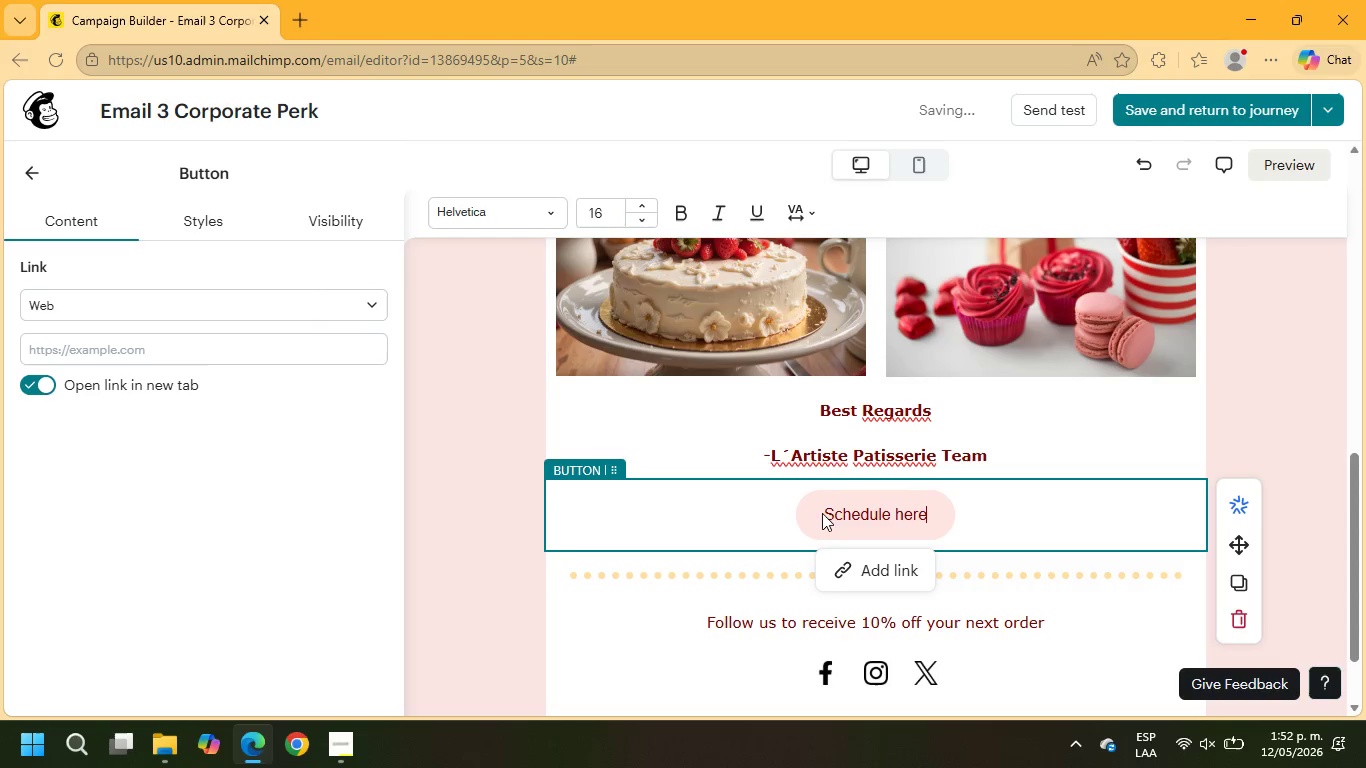 
left_click_drag(start_coordinate=[826, 512], to_coordinate=[949, 516])
 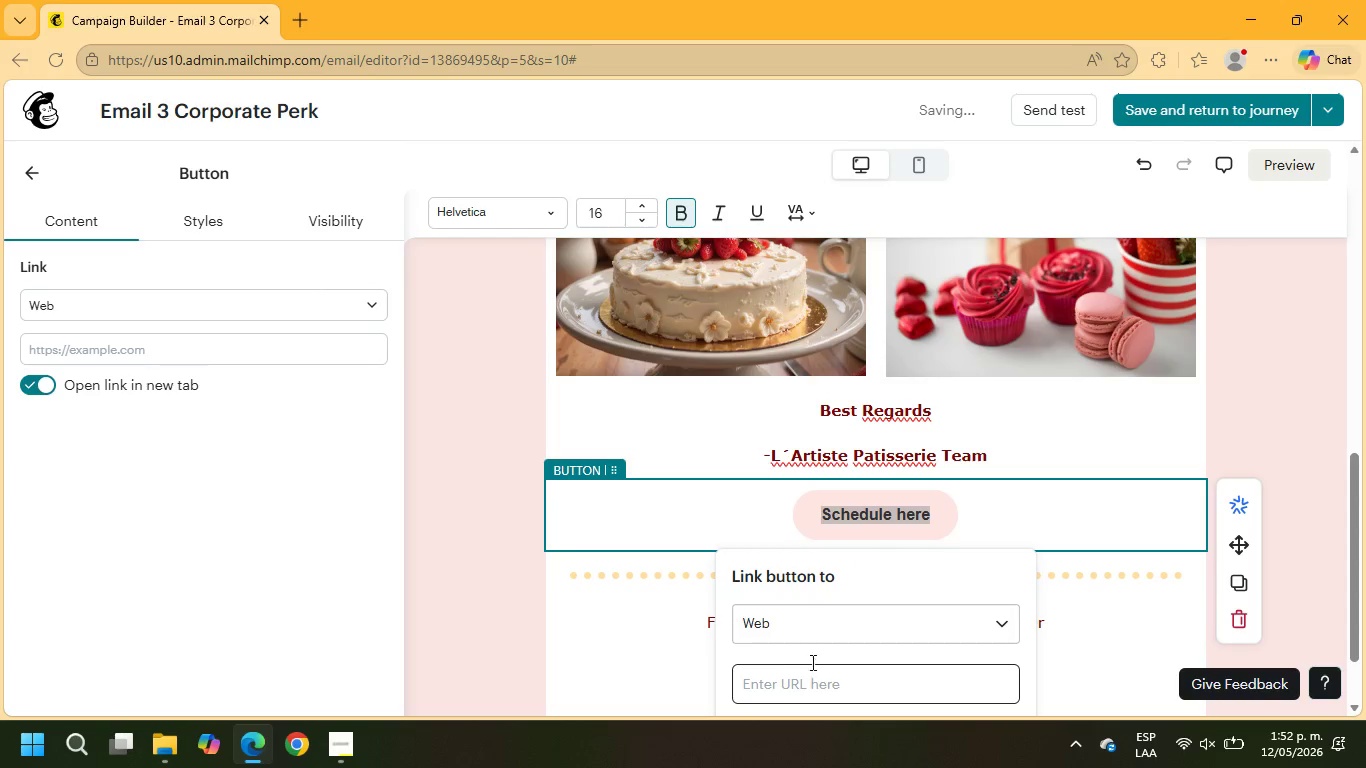 
type(example.com)
 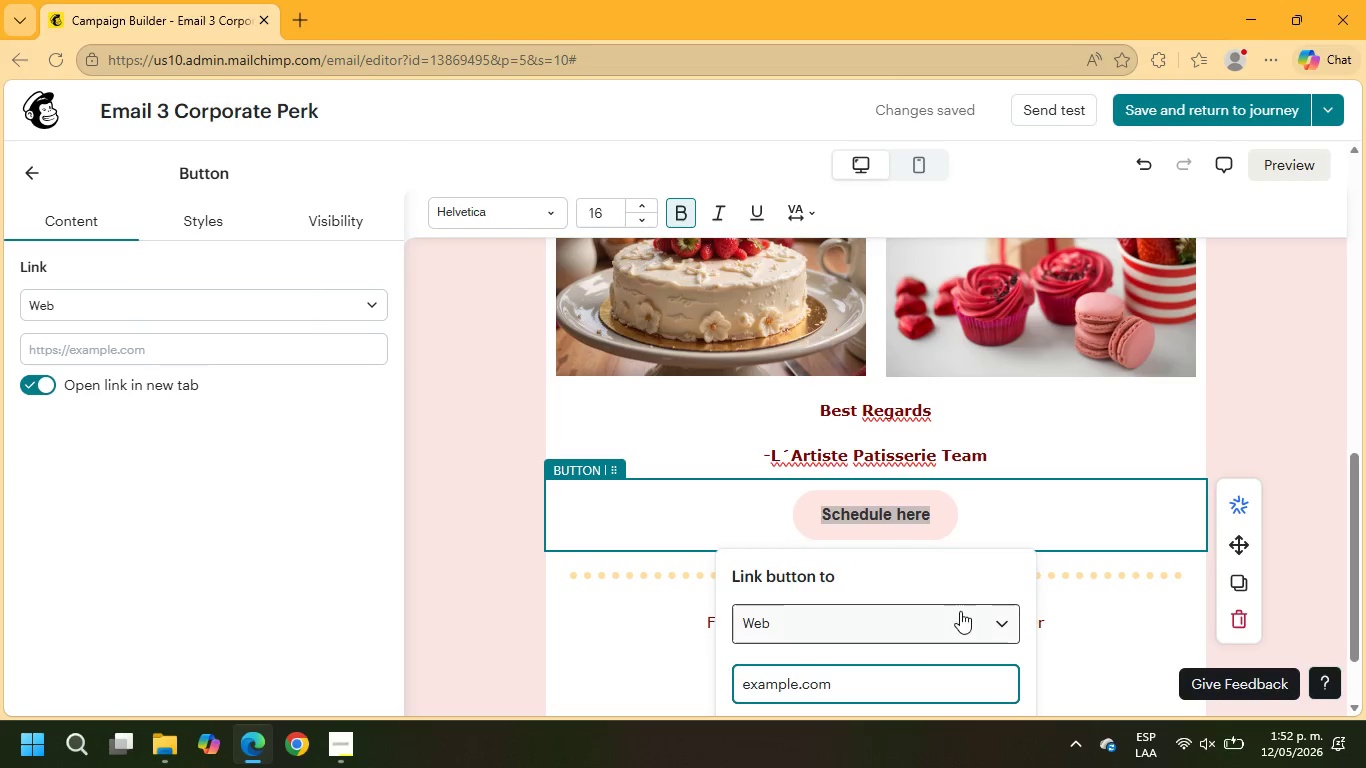 
scroll: coordinate [960, 610], scroll_direction: down, amount: 2.0
 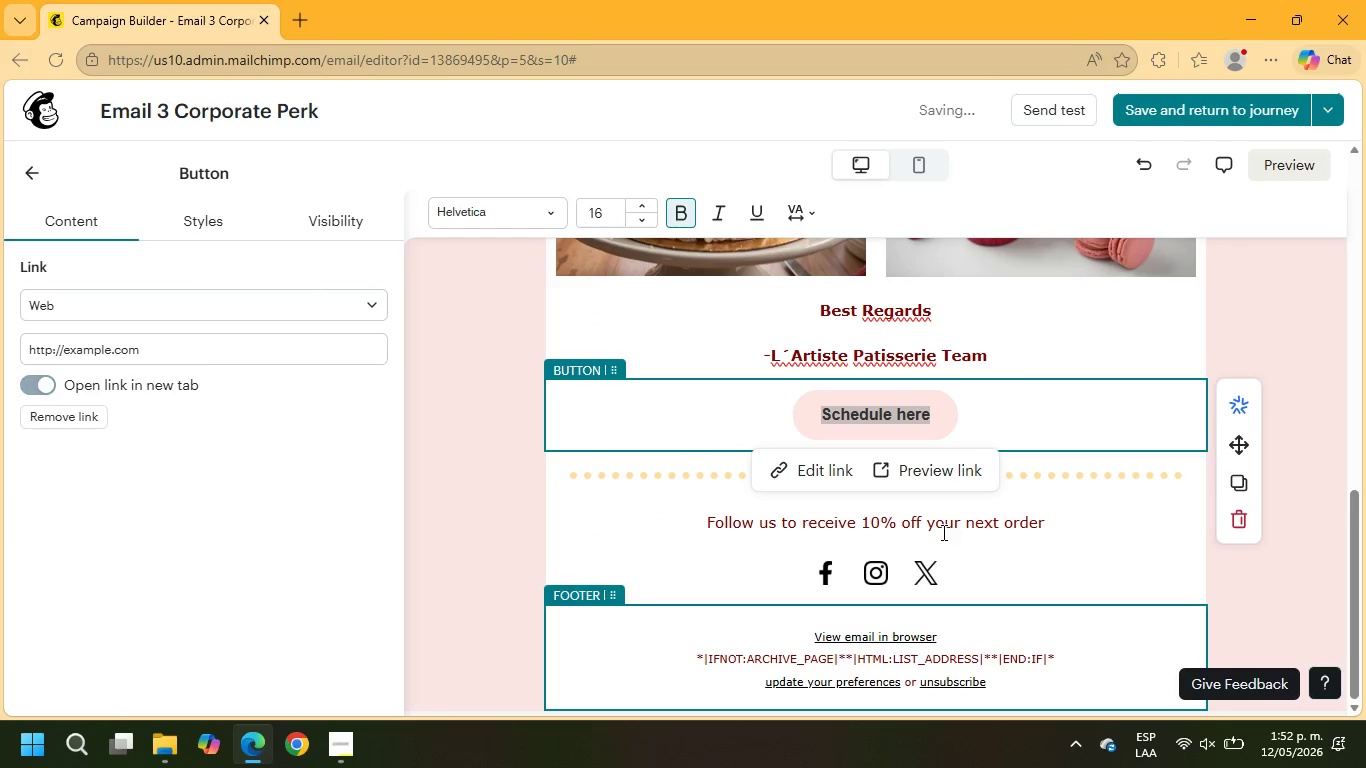 
scroll: coordinate [1137, 190], scroll_direction: up, amount: 4.0
 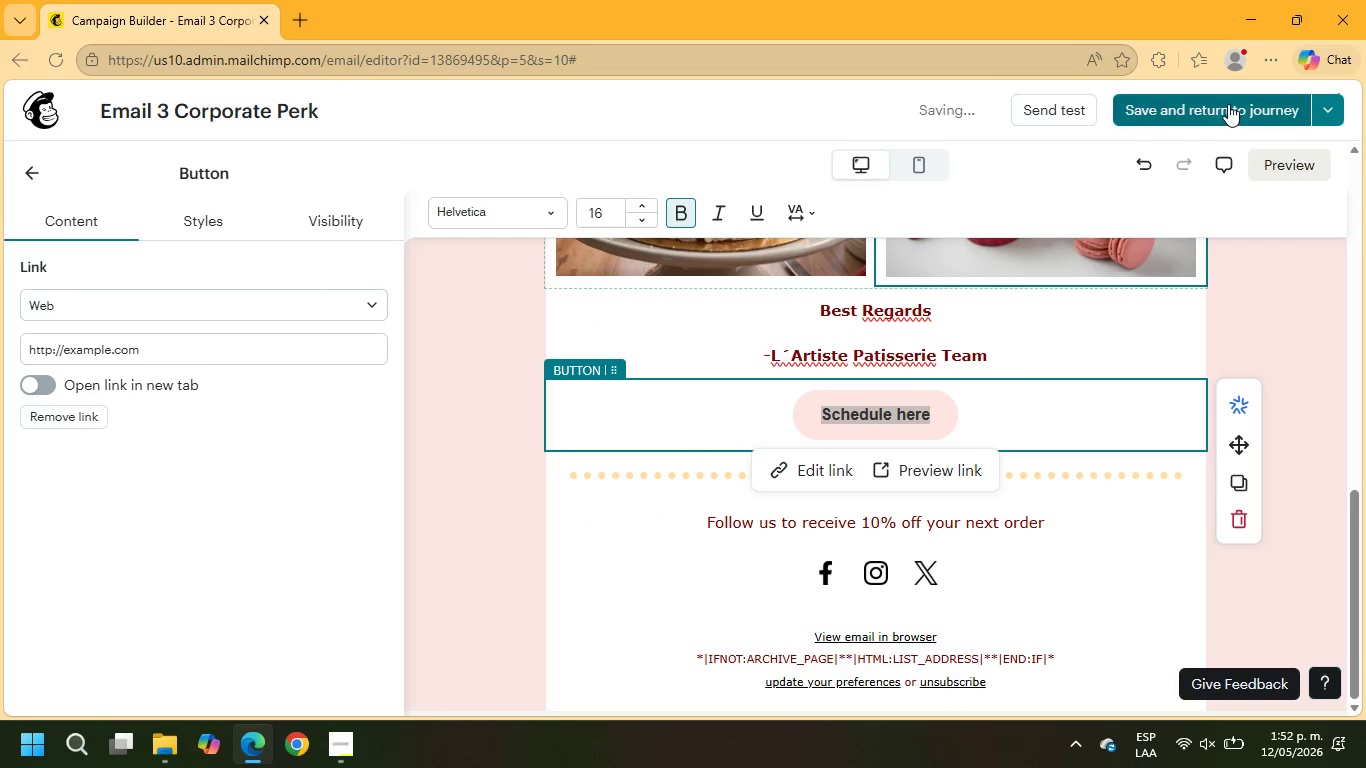 
left_click([1226, 101])
 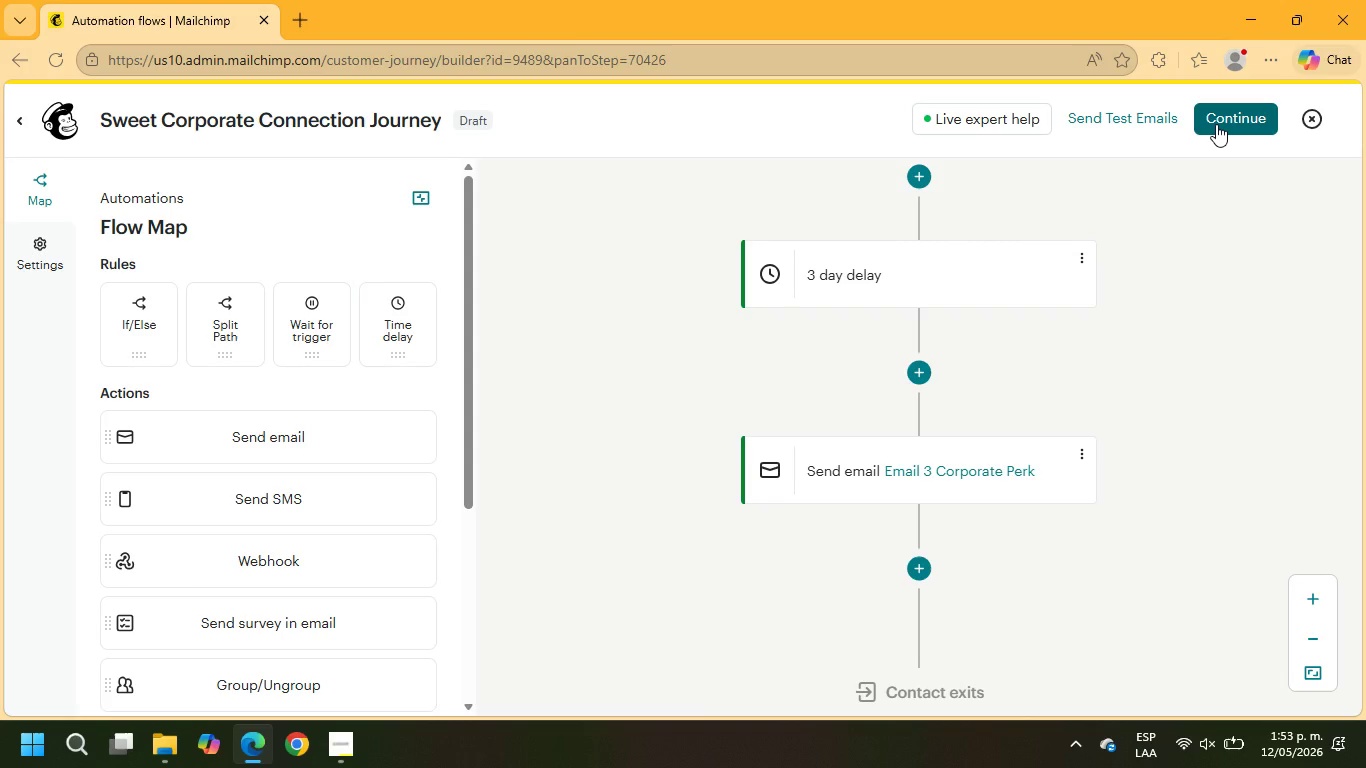 
wait(28.23)
 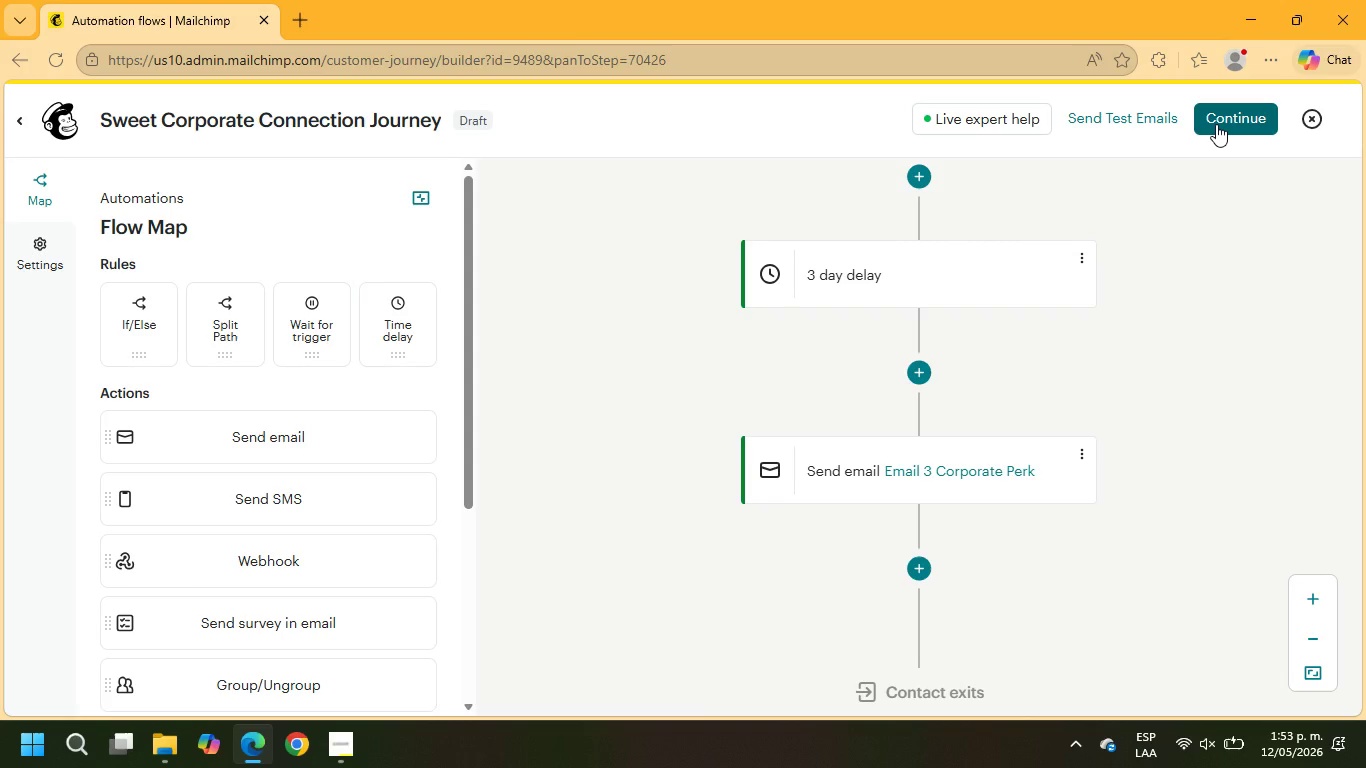 
double_click([1322, 637])
 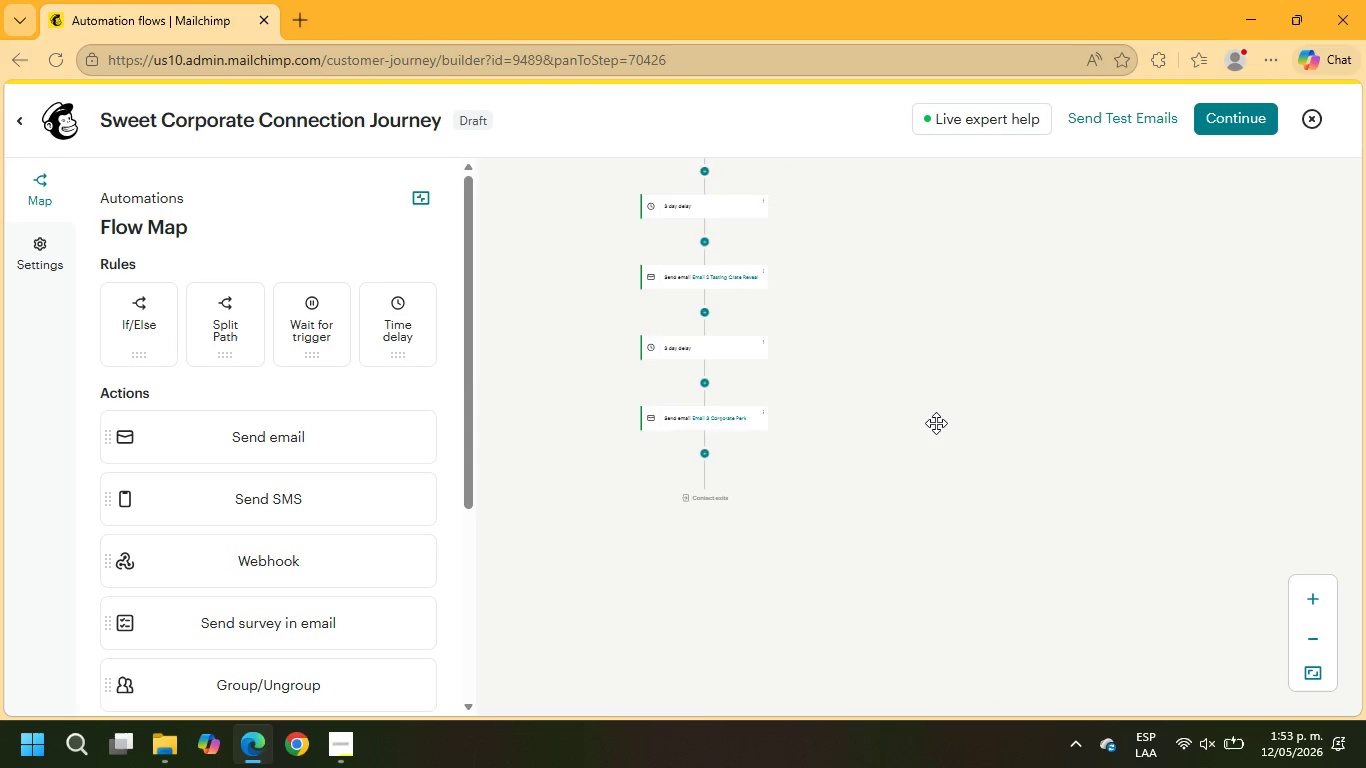 
scroll: coordinate [936, 420], scroll_direction: up, amount: 2.0
 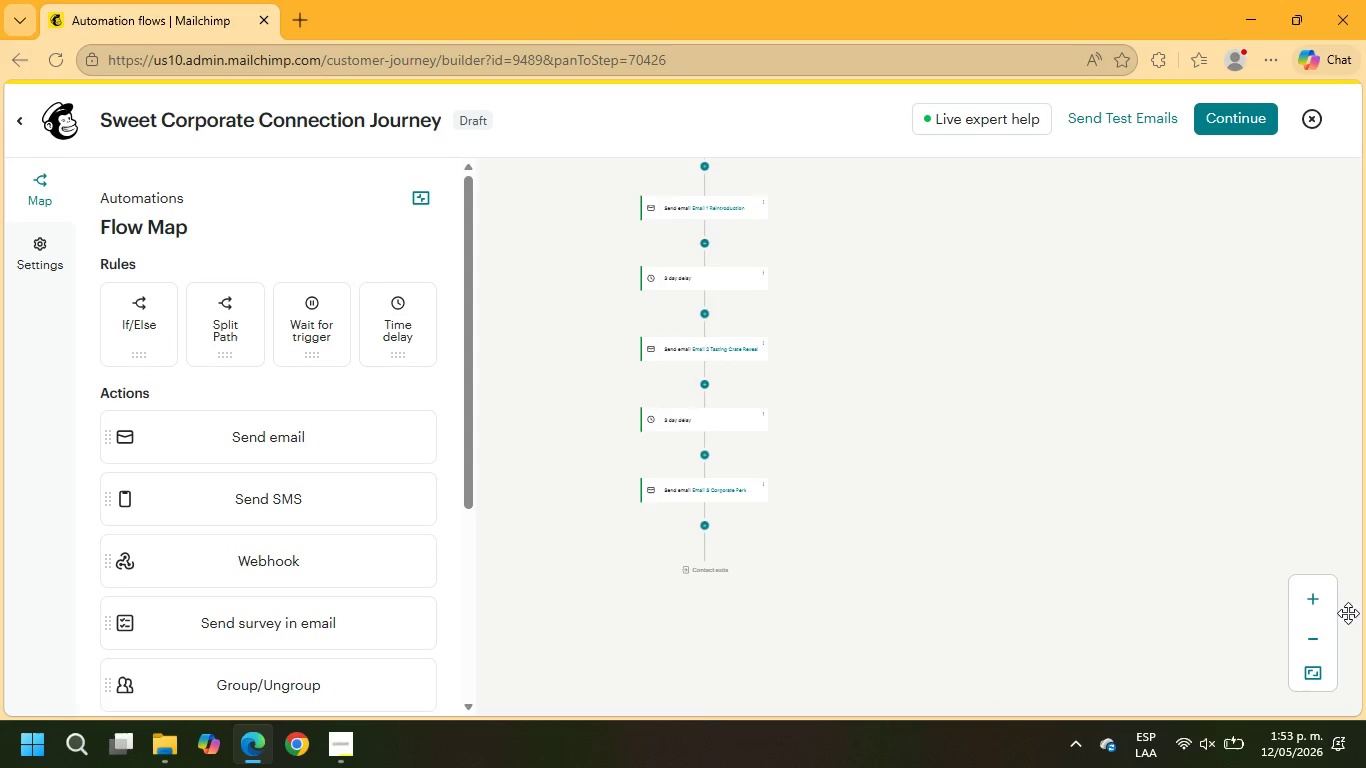 
left_click([1317, 600])
 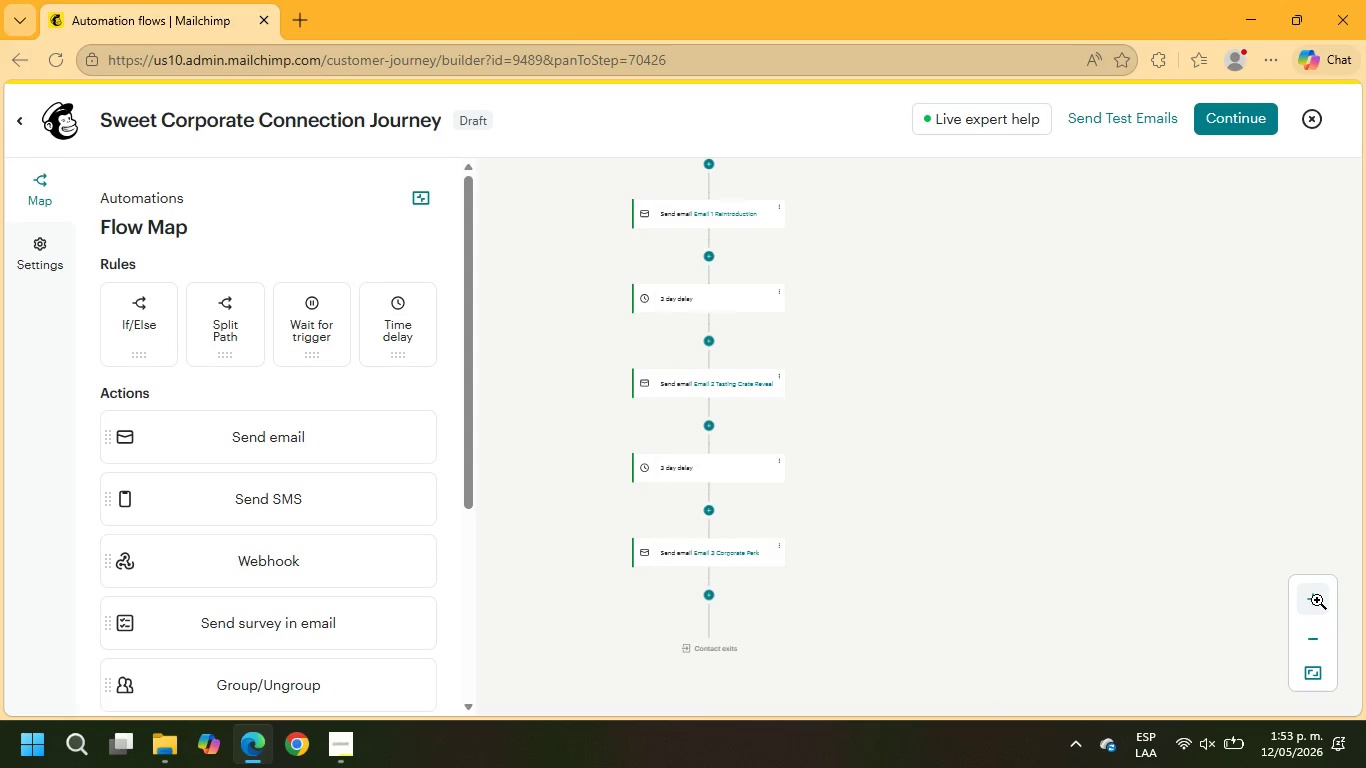 
left_click([1317, 600])
 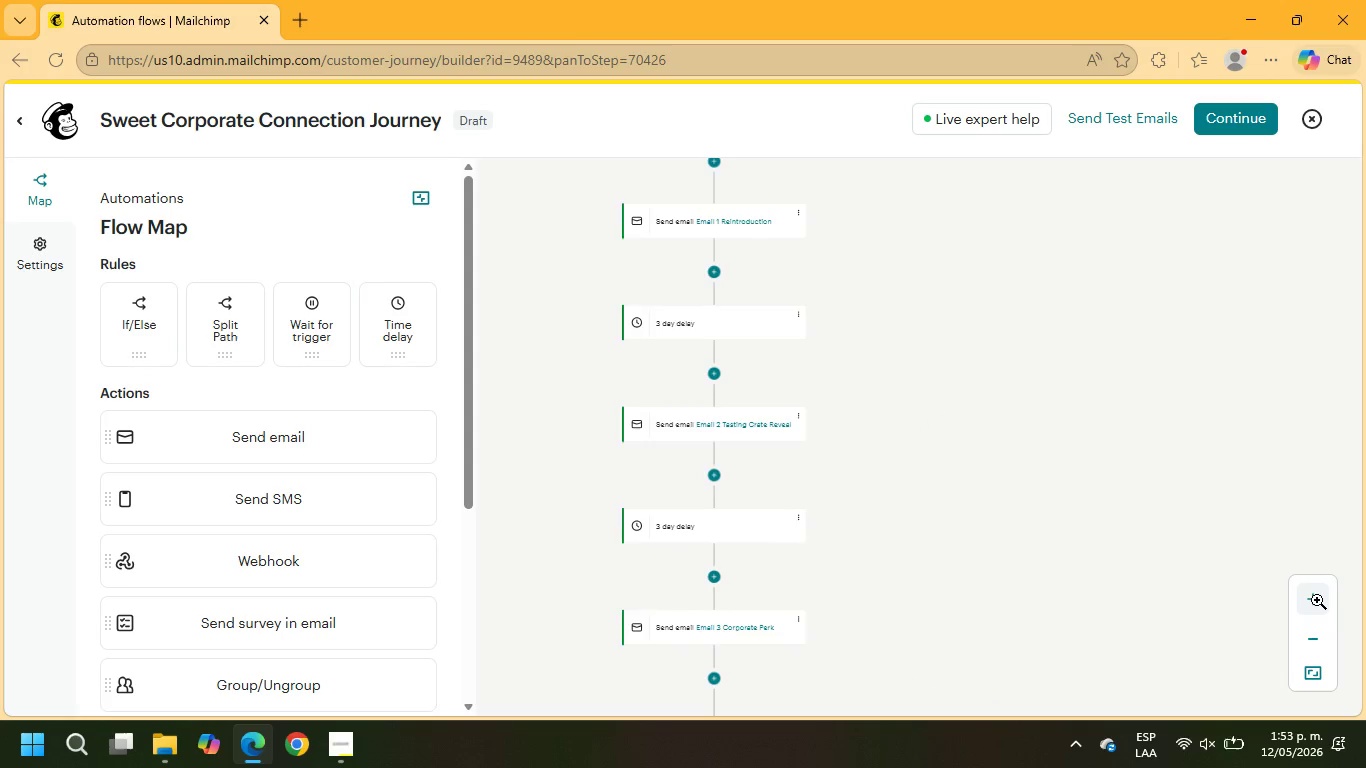 
left_click([1317, 600])
 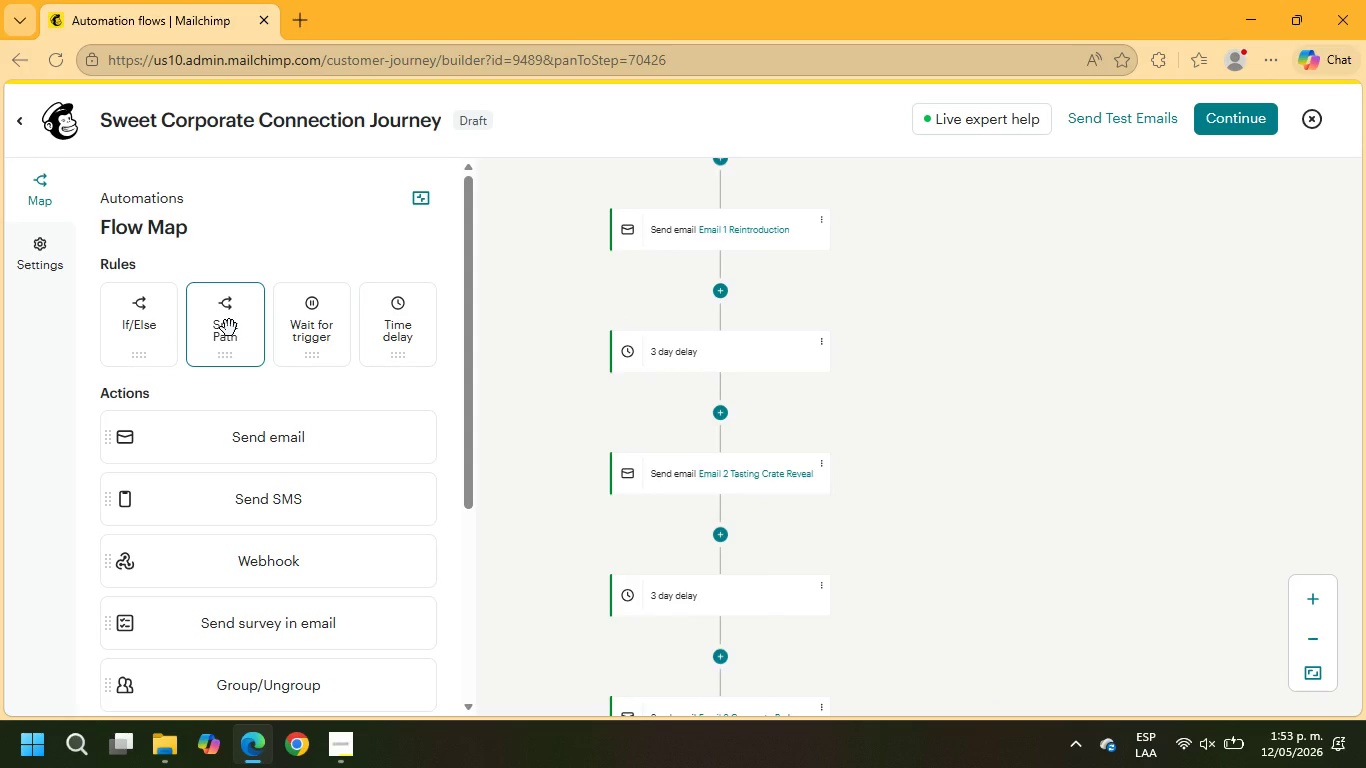 
wait(6.94)
 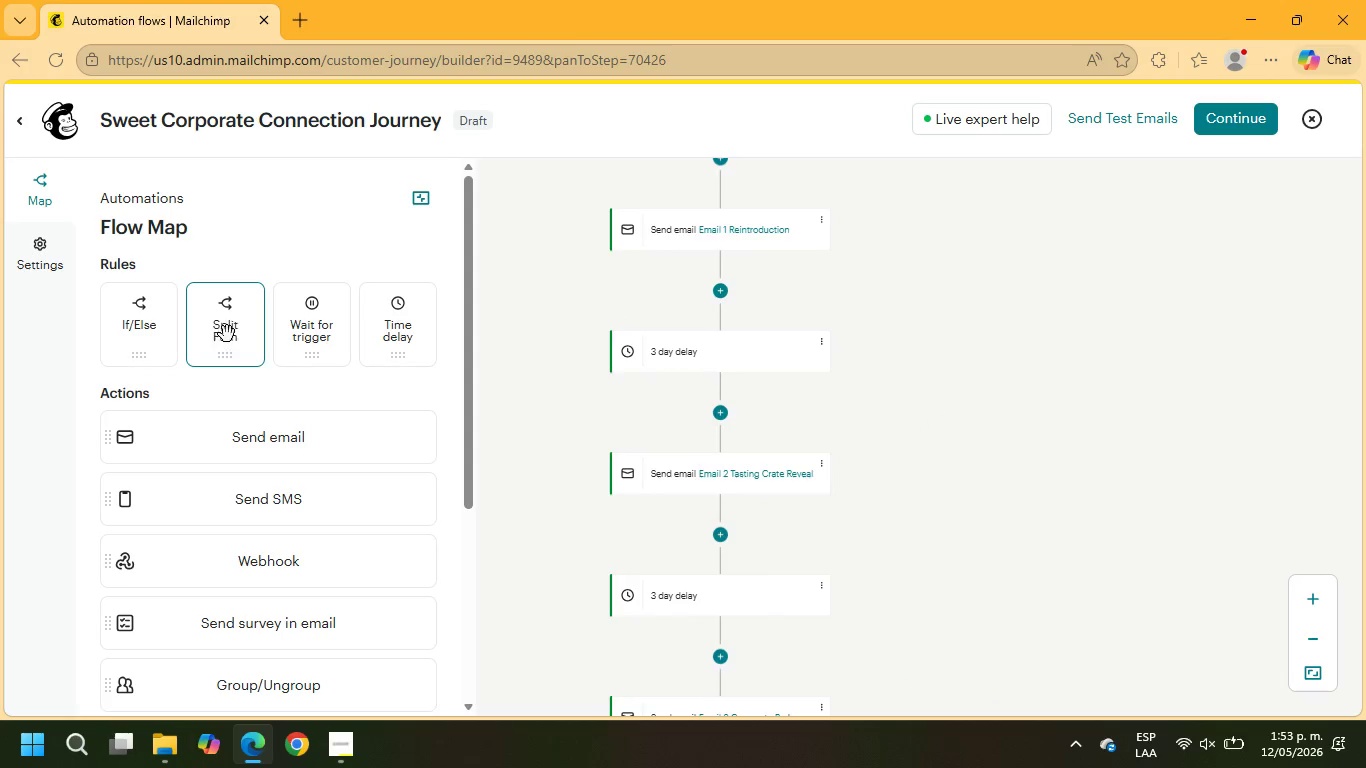 
left_click([51, 246])
 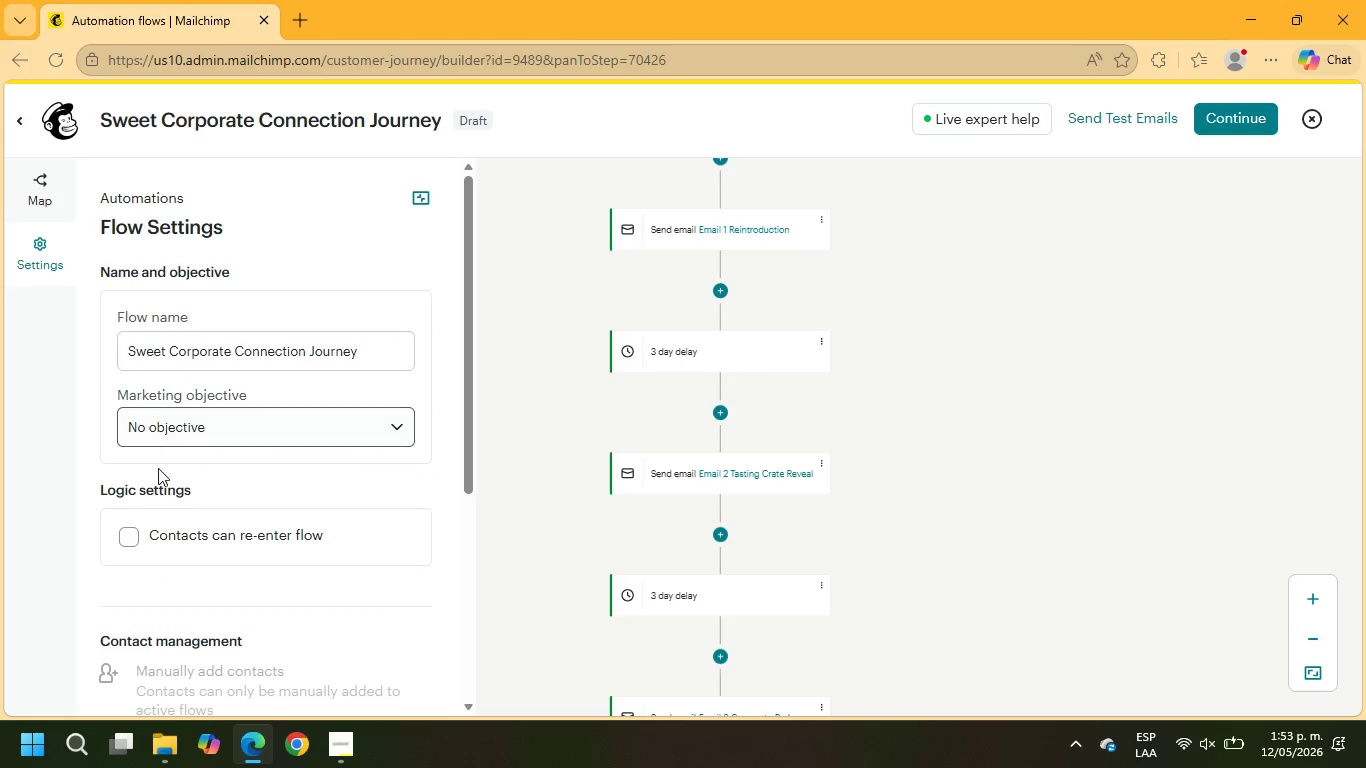 
scroll: coordinate [191, 512], scroll_direction: down, amount: 8.0
 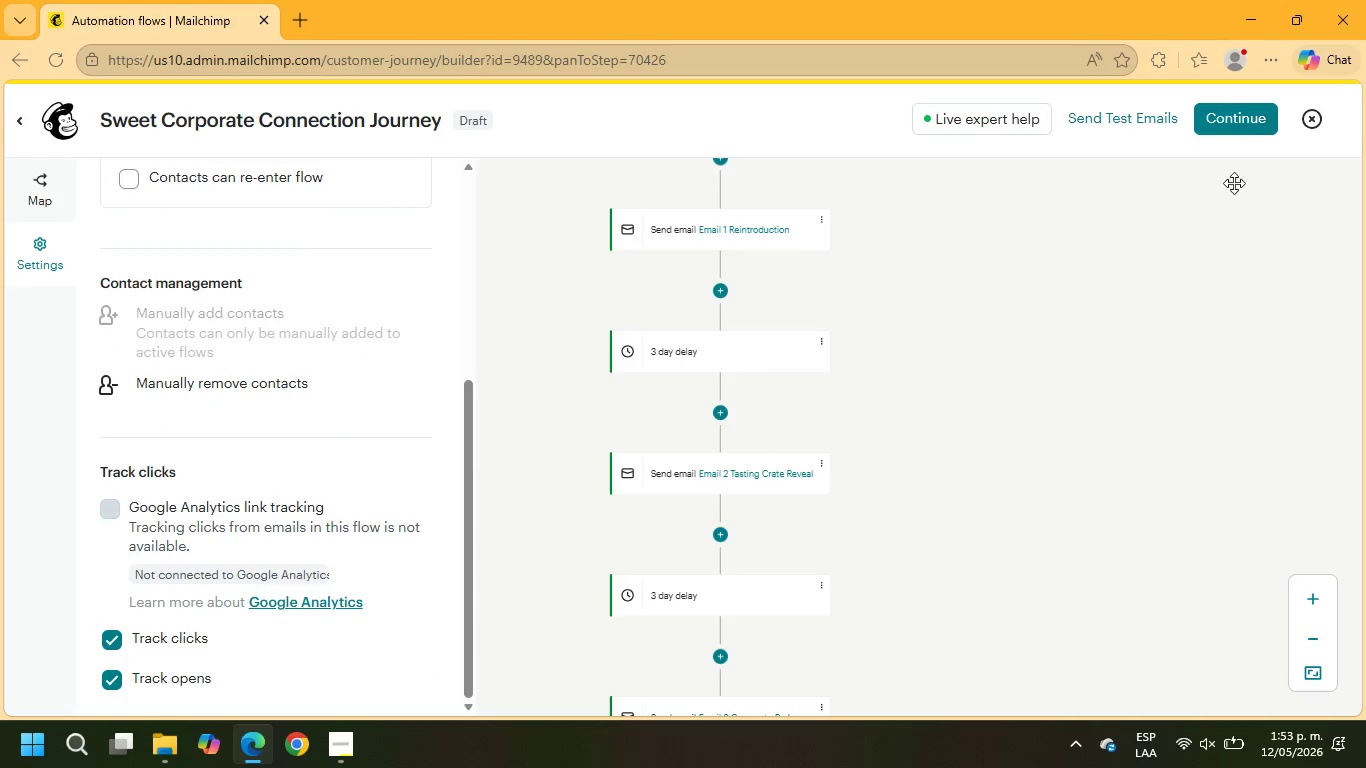 
left_click([1243, 105])
 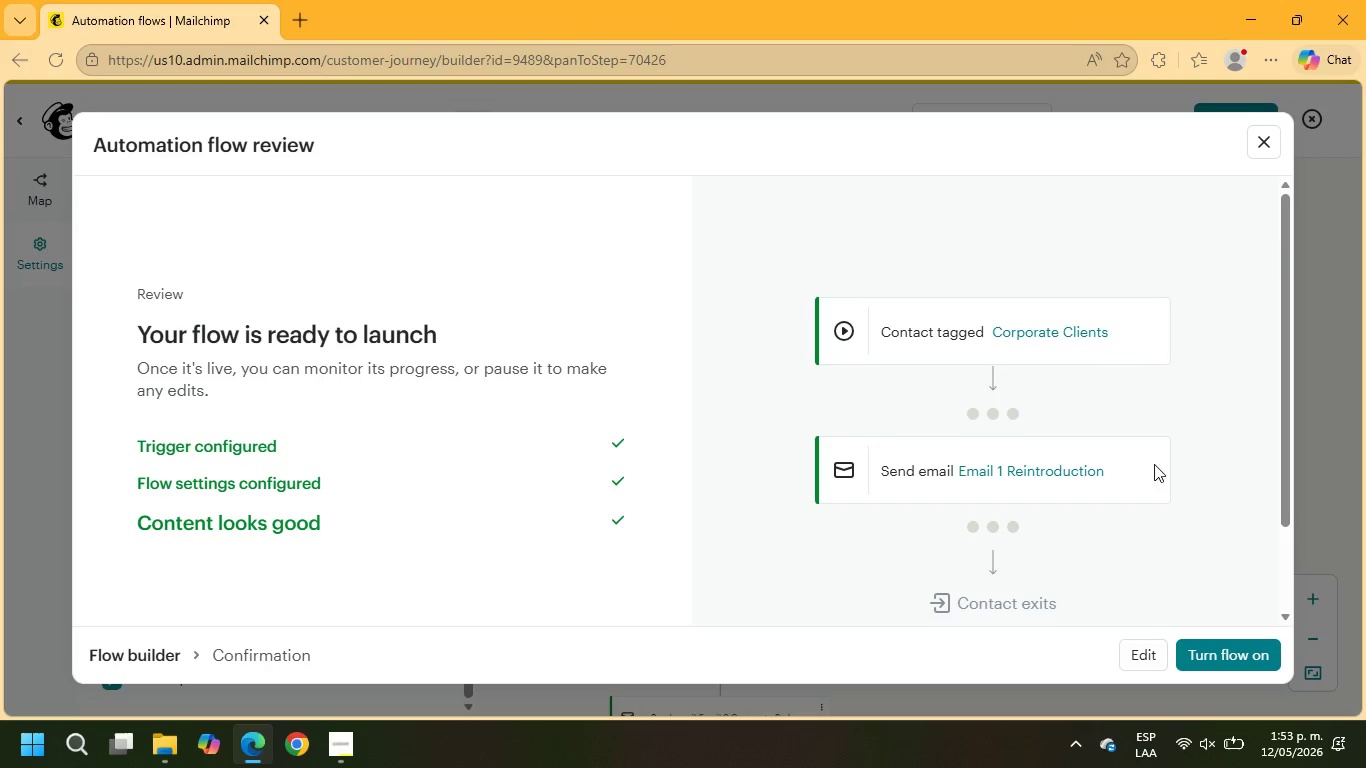 
wait(6.66)
 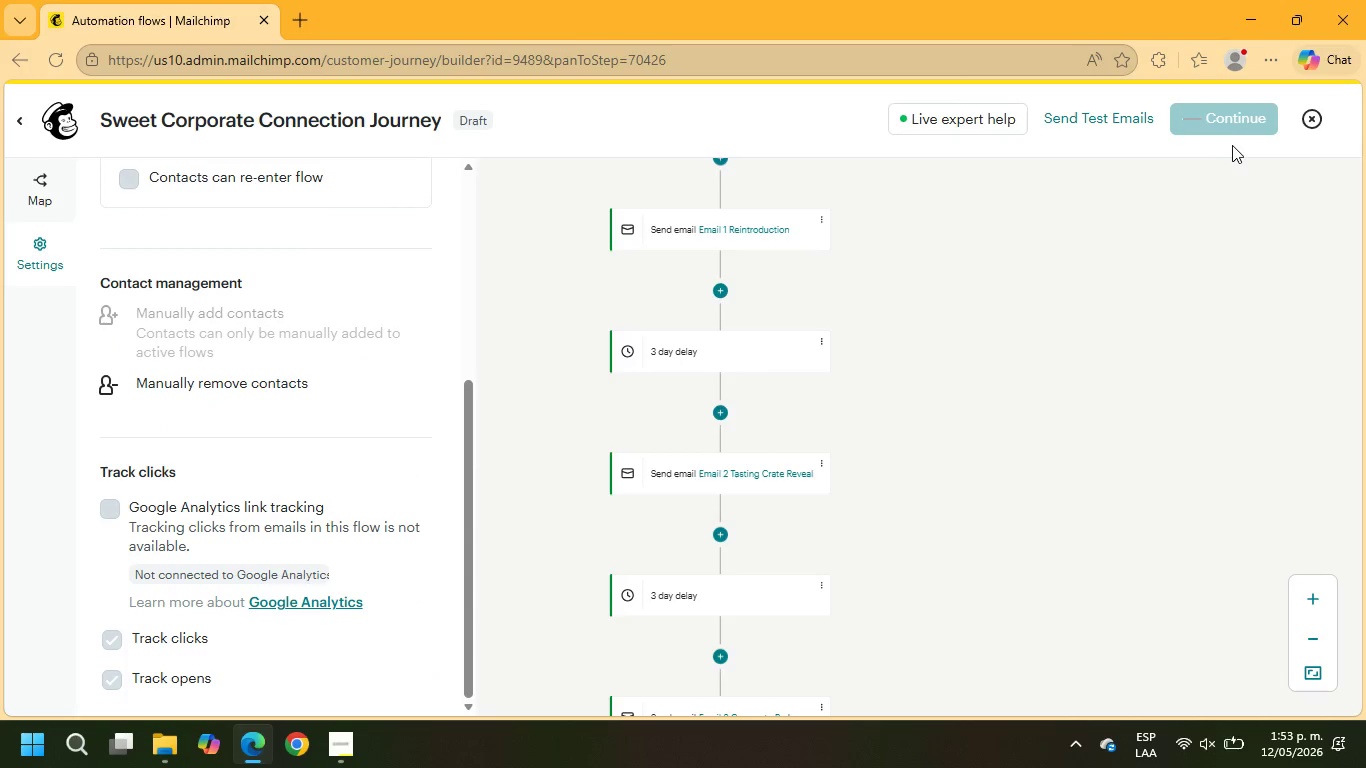 
left_click([1246, 662])
 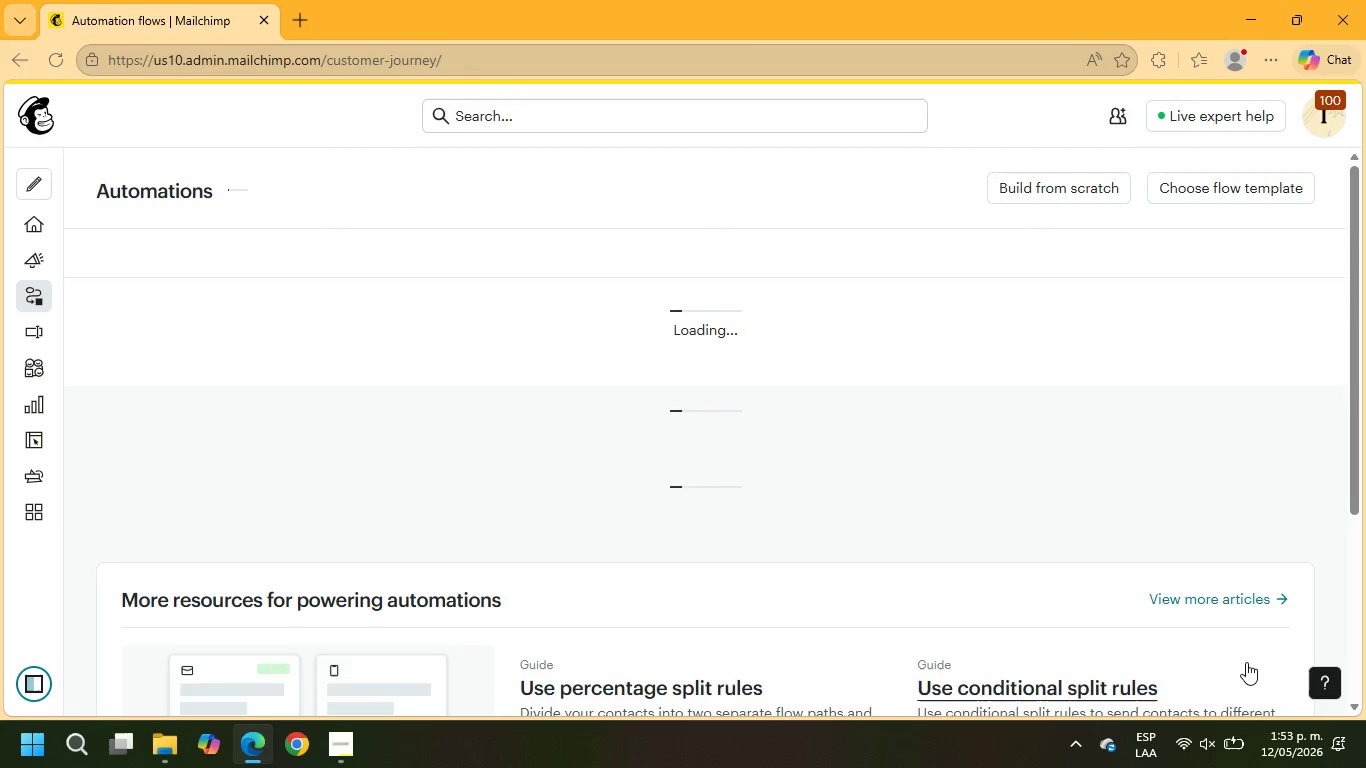 